 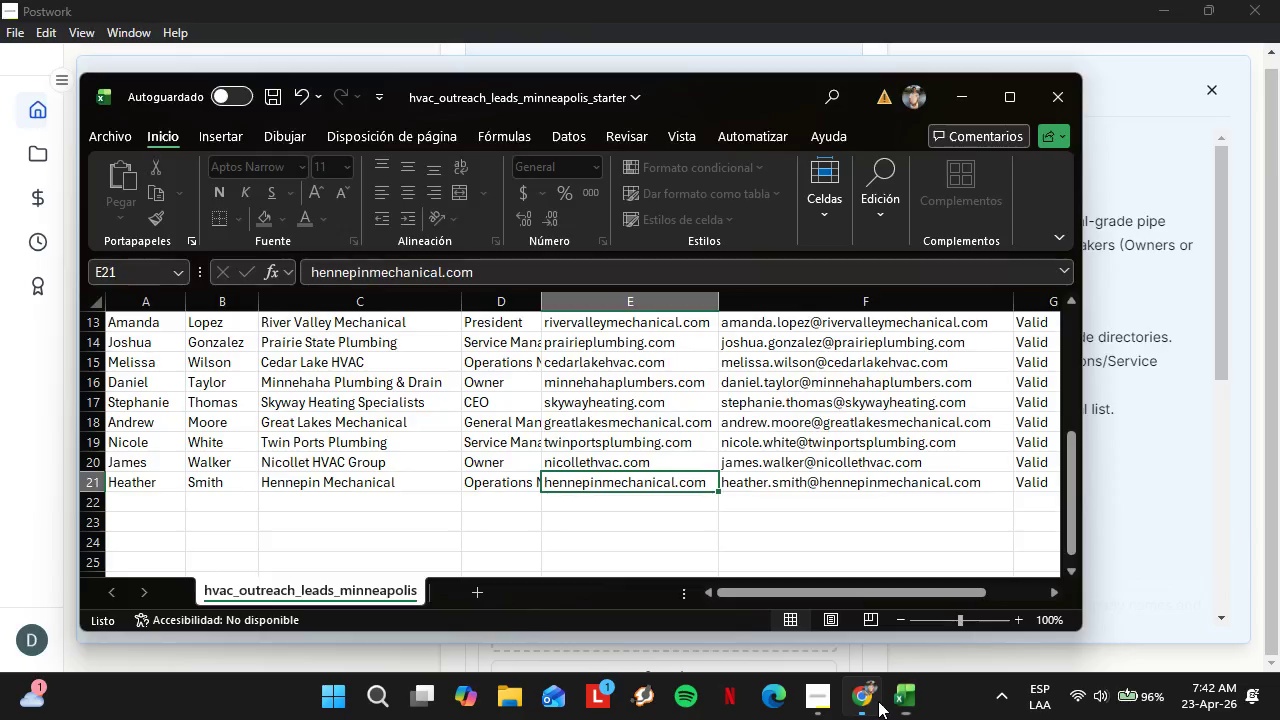 
key(Space)
 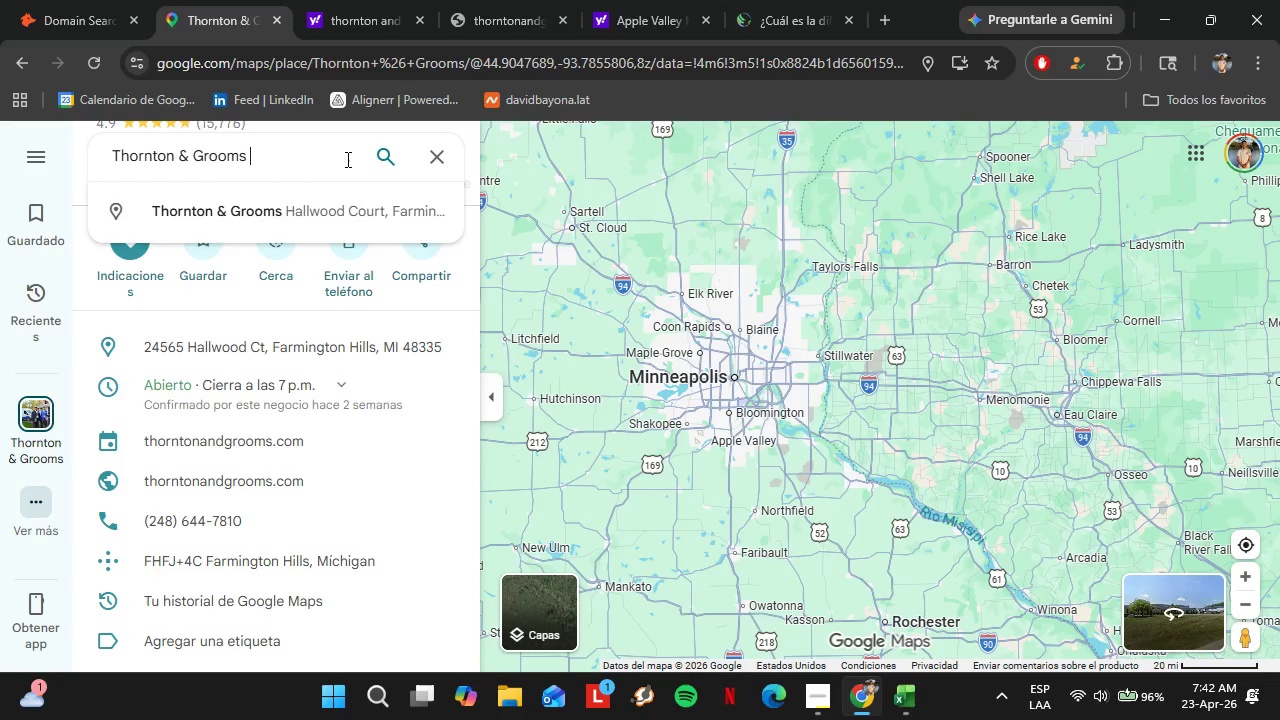 
key(Control+V)
 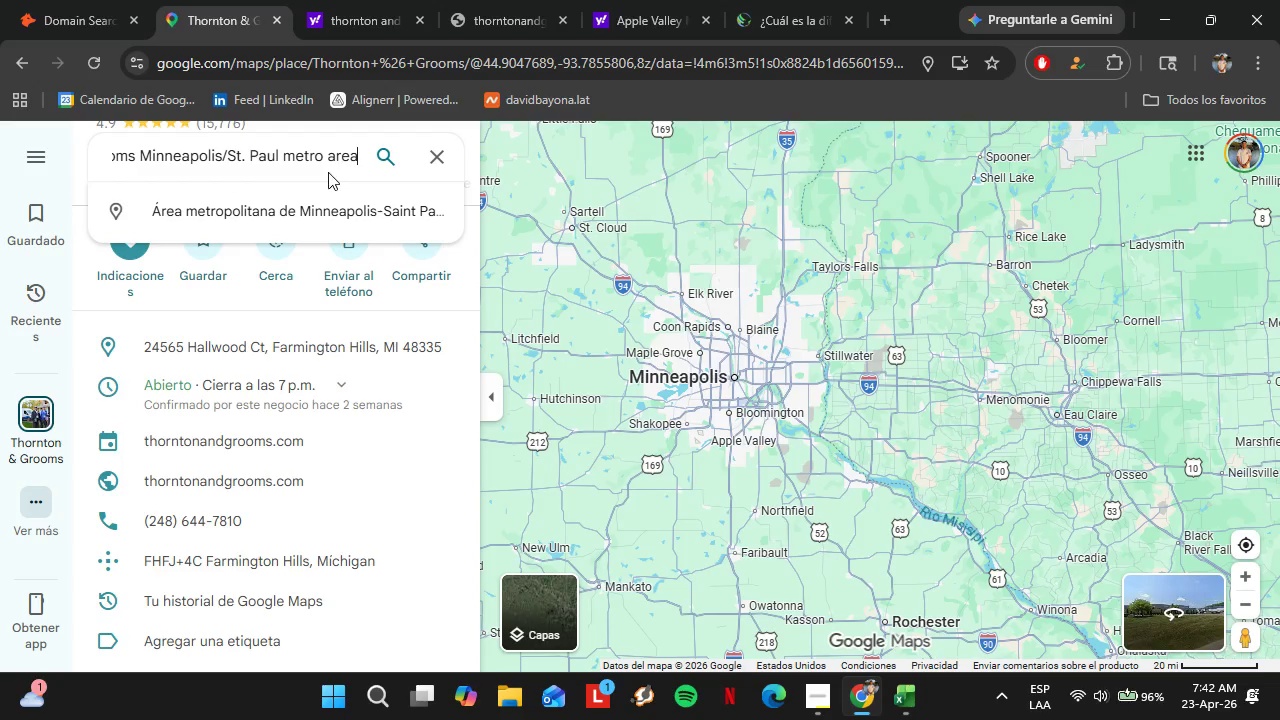 
key(Enter)
 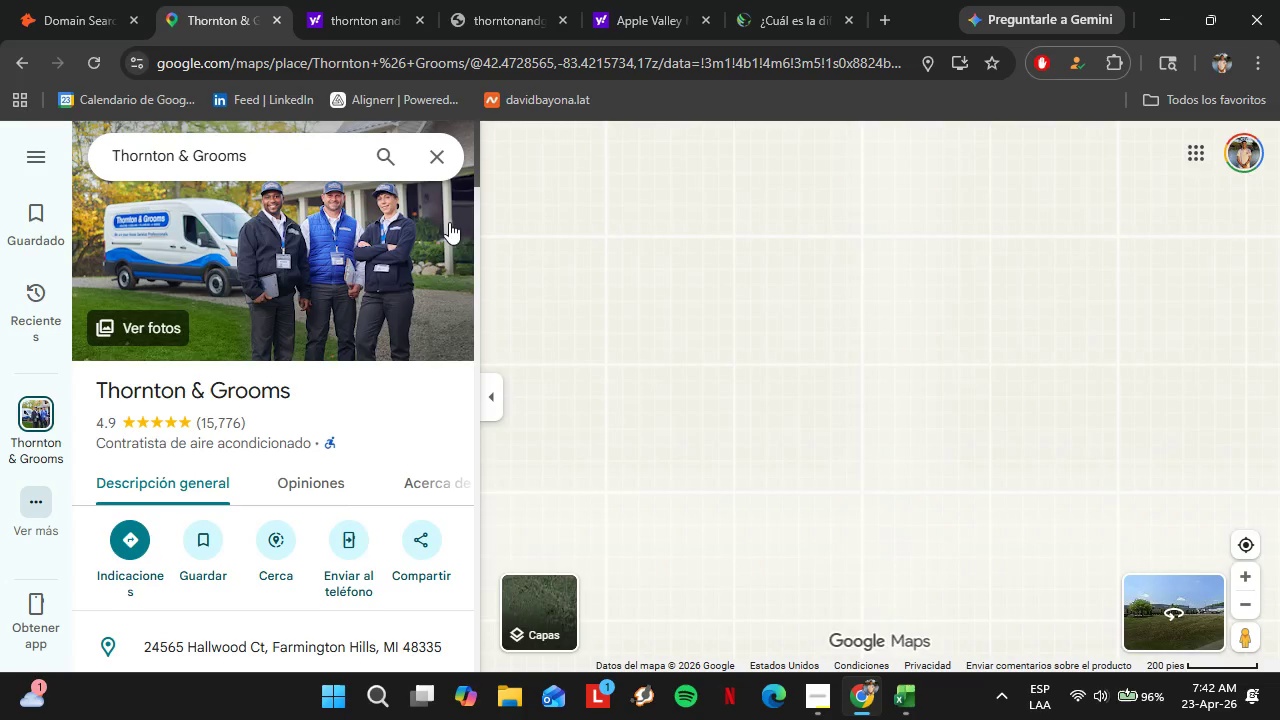 
scroll: coordinate [439, 478], scroll_direction: down, amount: 7.0
 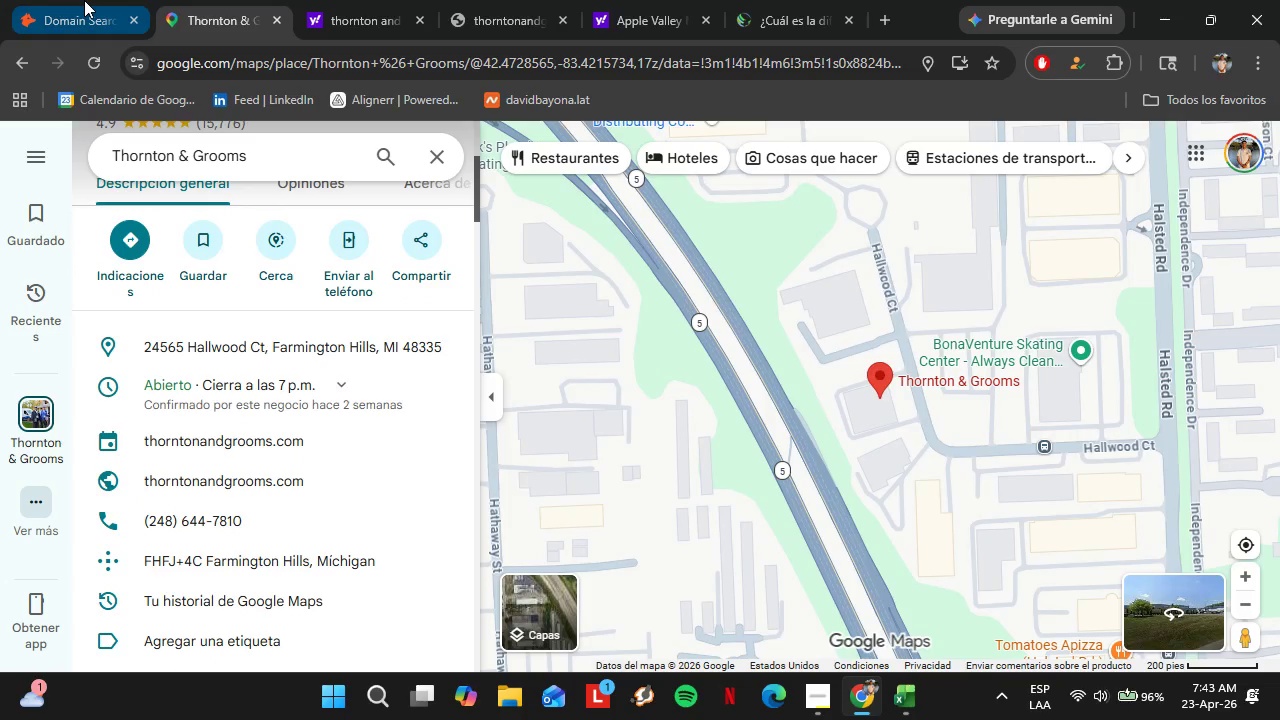 
left_click([84, 0])
 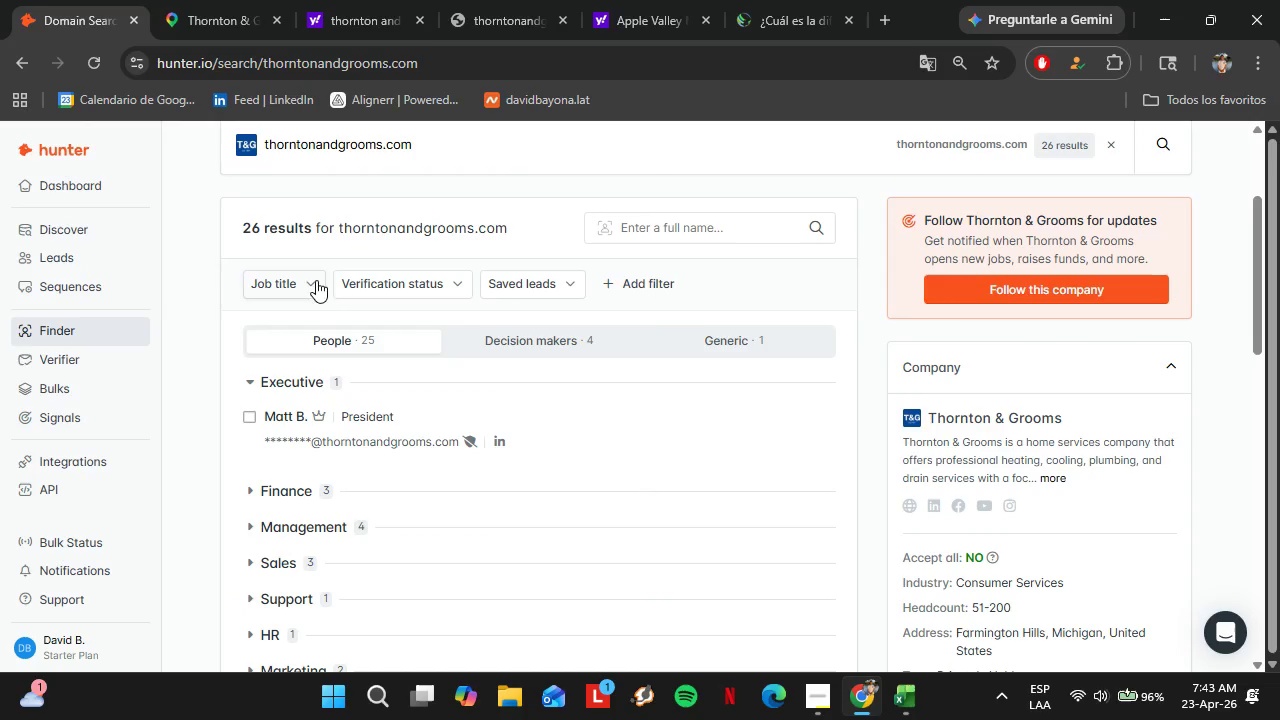 
scroll: coordinate [334, 284], scroll_direction: up, amount: 2.0
 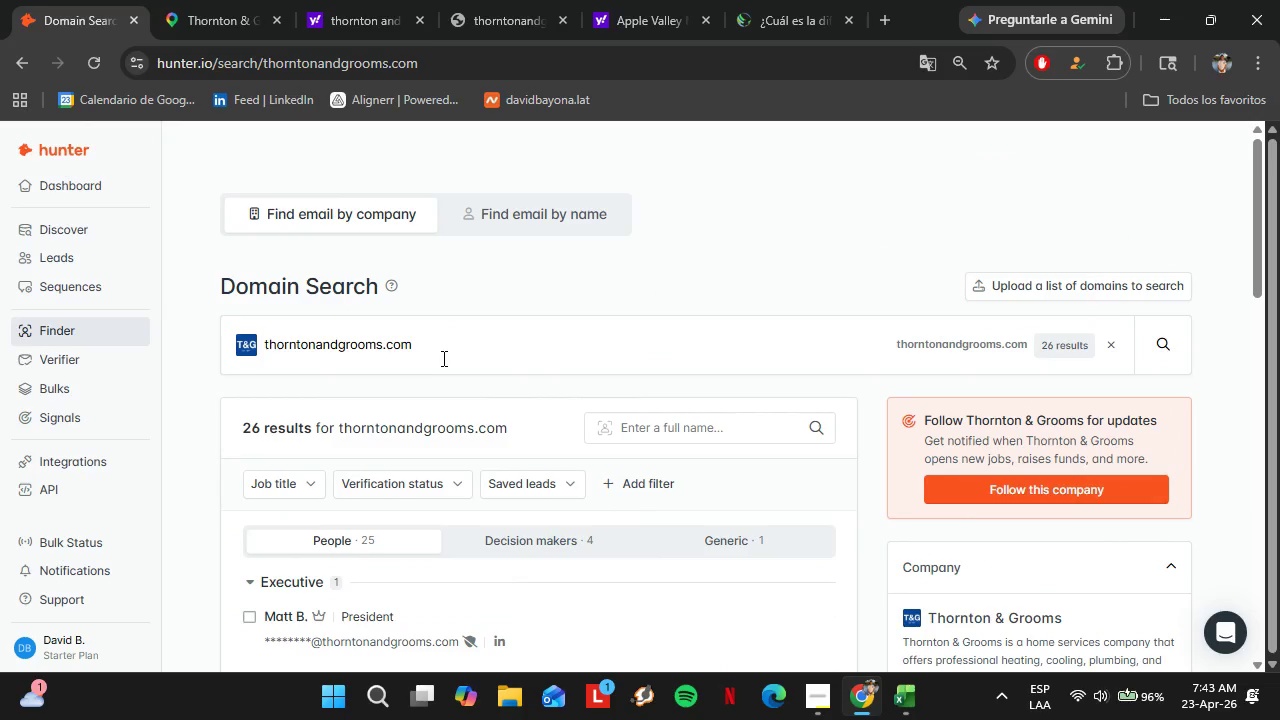 
left_click_drag(start_coordinate=[435, 358], to_coordinate=[226, 351])
 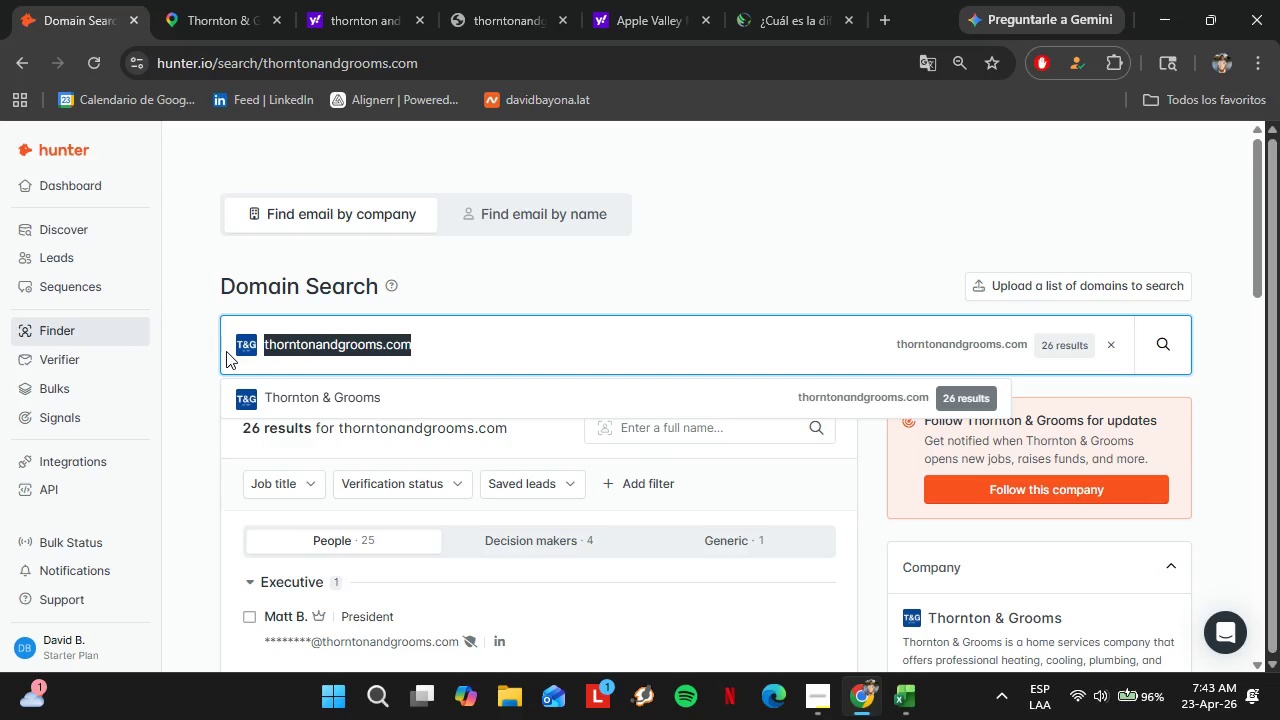 
type(servicechampio)
 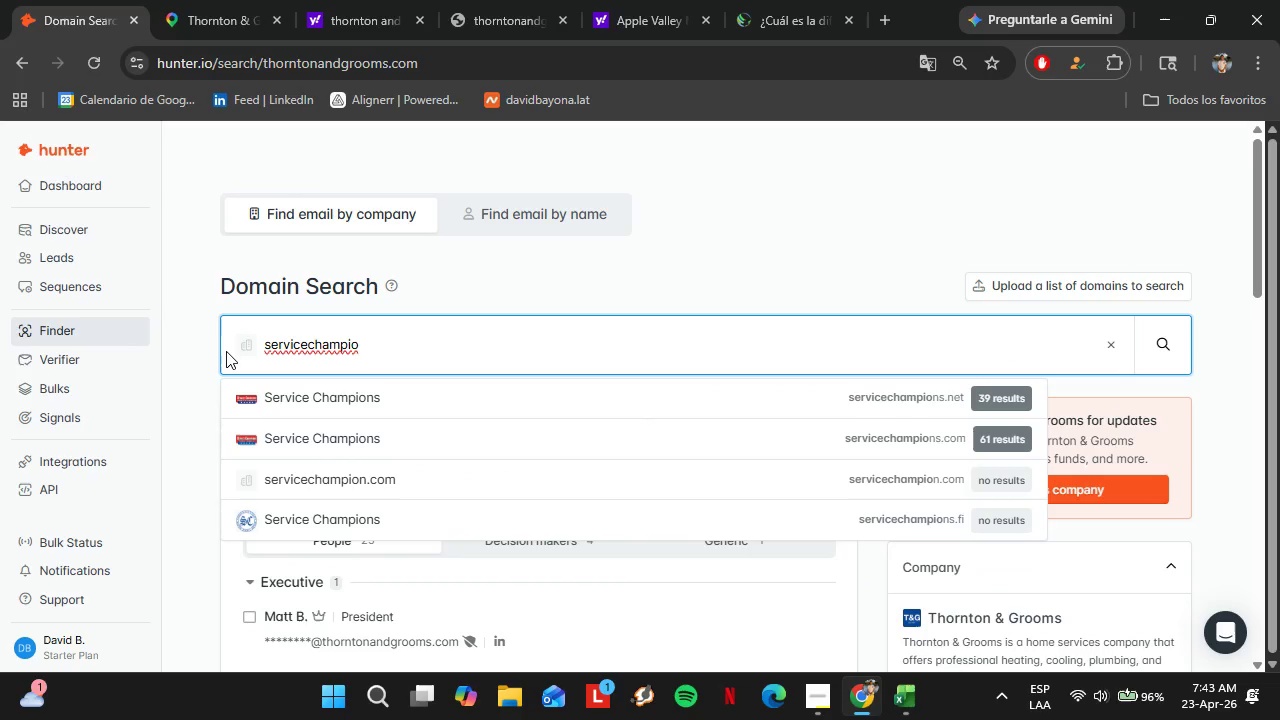 
key(ArrowDown)
 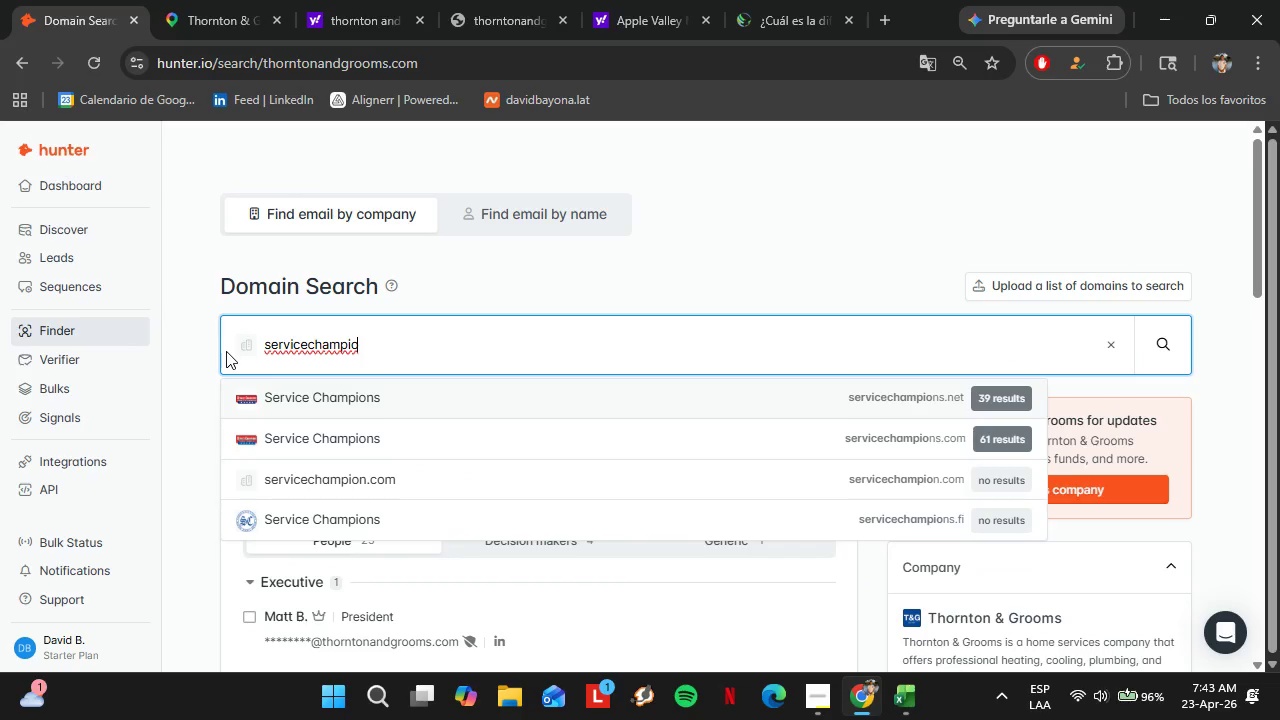 
key(ArrowDown)
 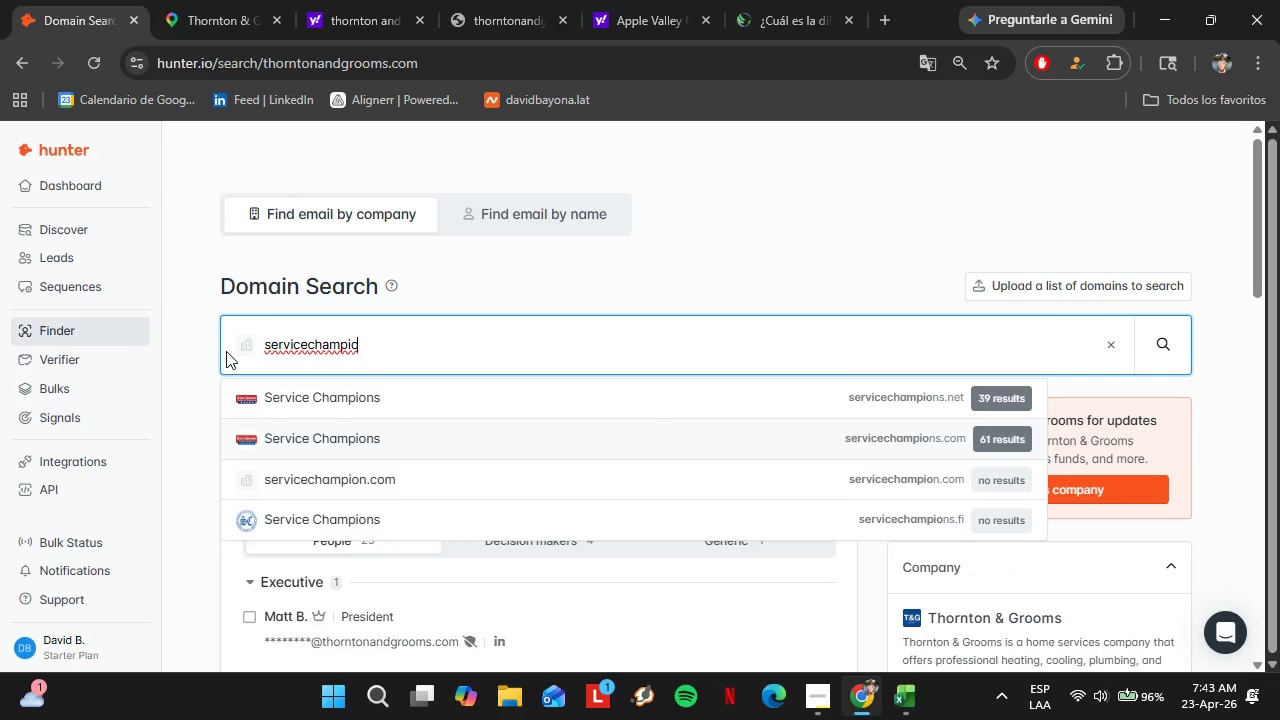 
key(Enter)
 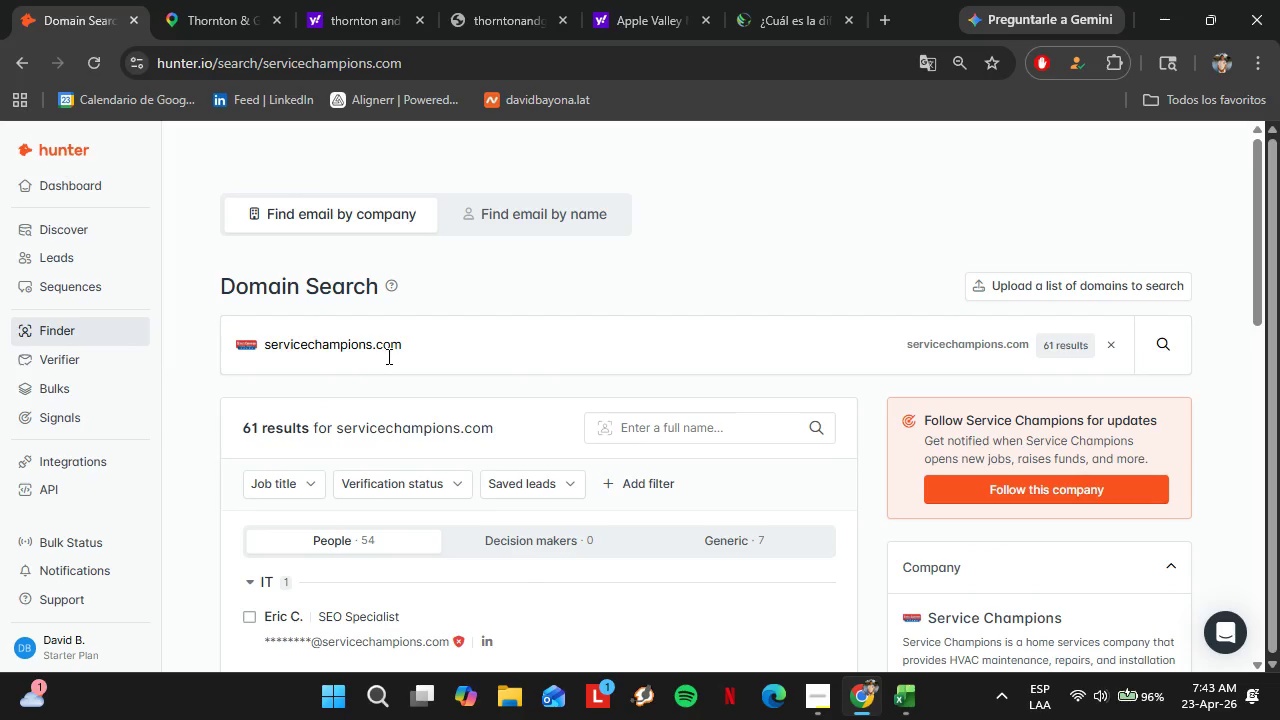 
scroll: coordinate [392, 417], scroll_direction: down, amount: 4.0
 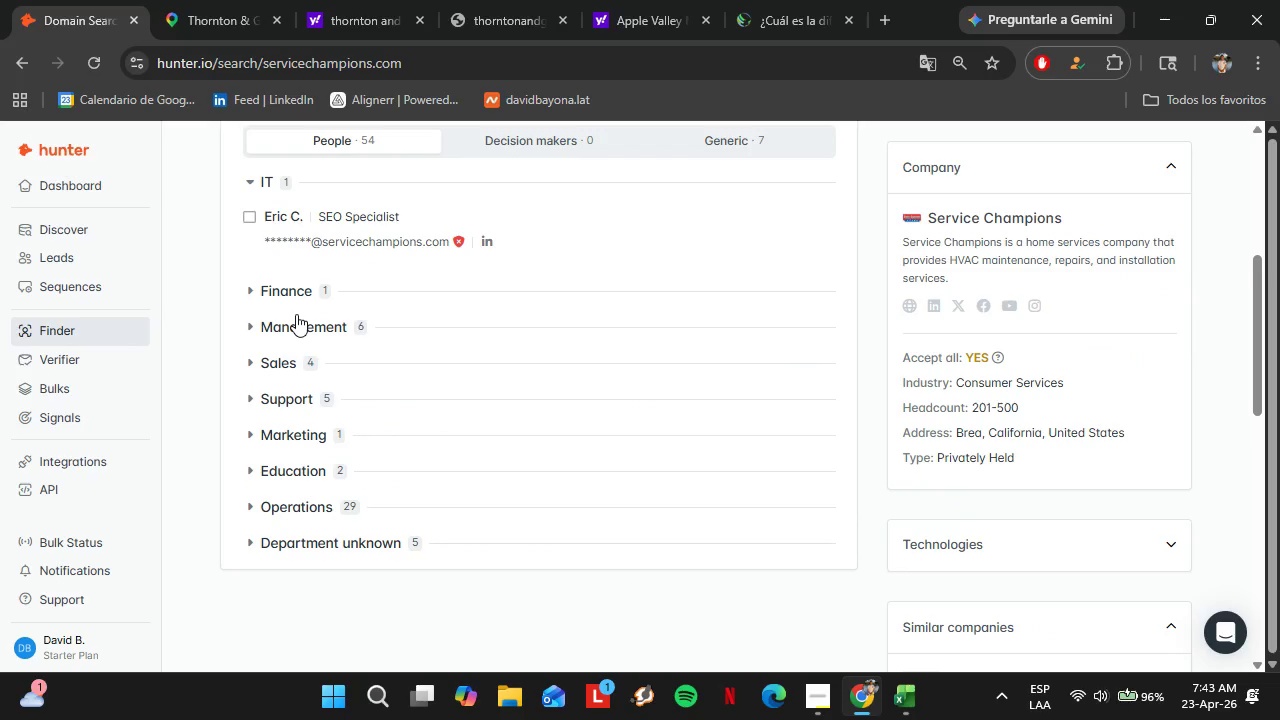 
left_click([307, 321])
 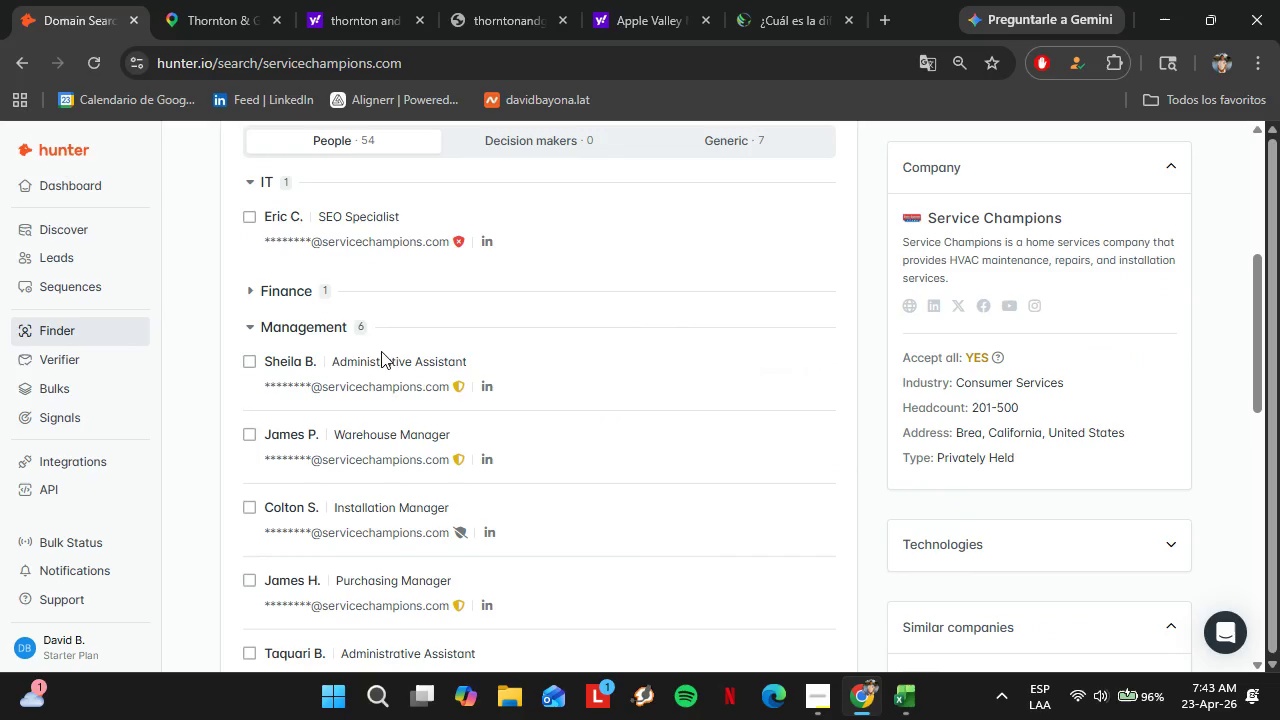 
scroll: coordinate [399, 358], scroll_direction: up, amount: 2.0
 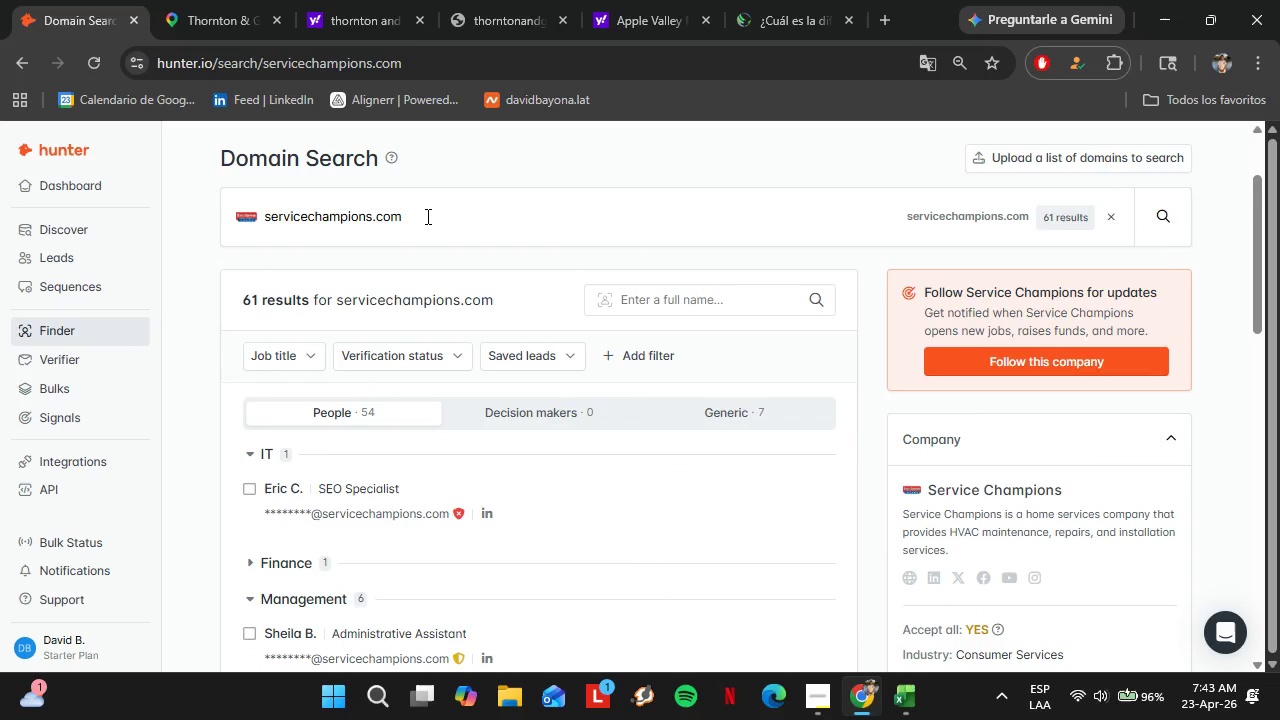 
left_click_drag(start_coordinate=[425, 212], to_coordinate=[263, 202])
 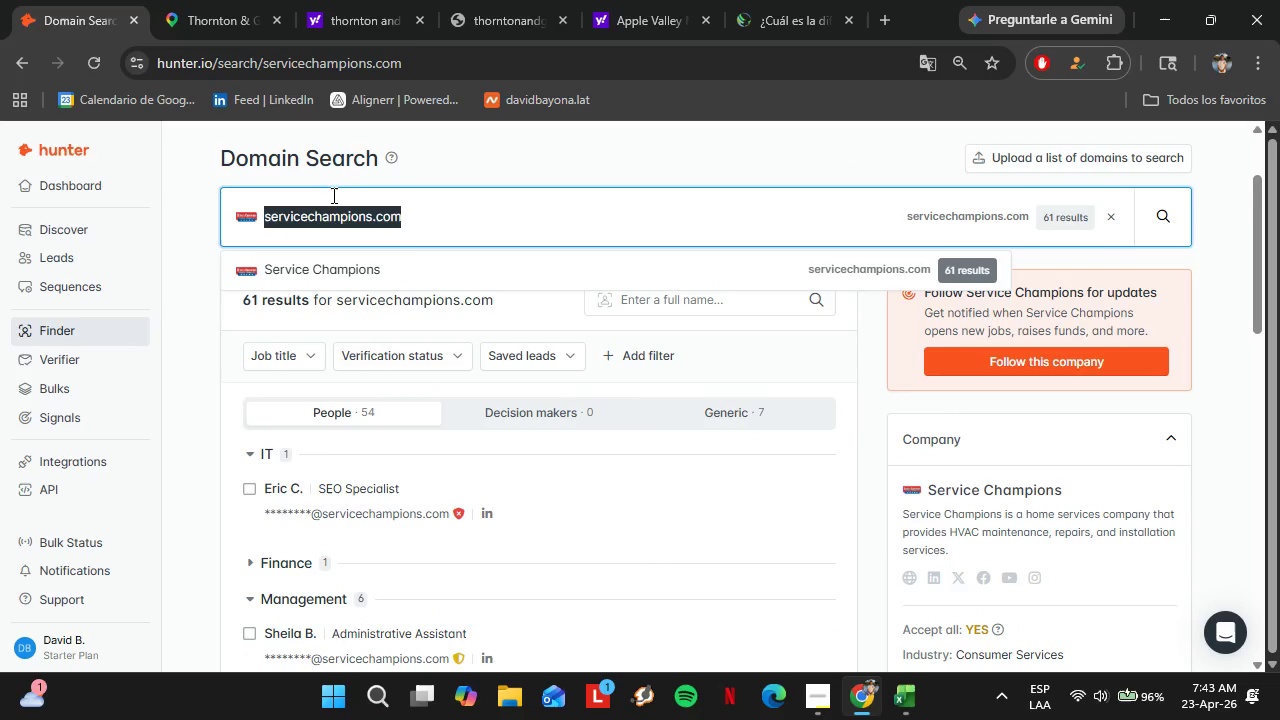 
type(bonfes.com)
 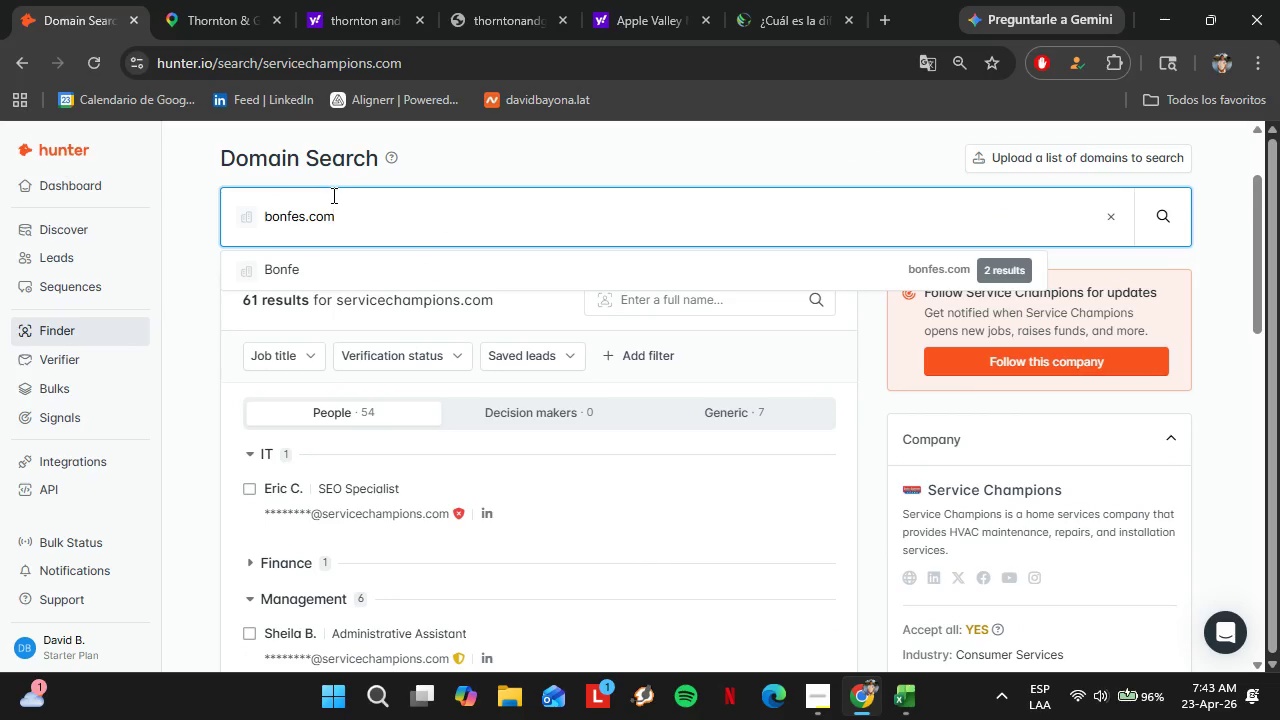 
key(Enter)
 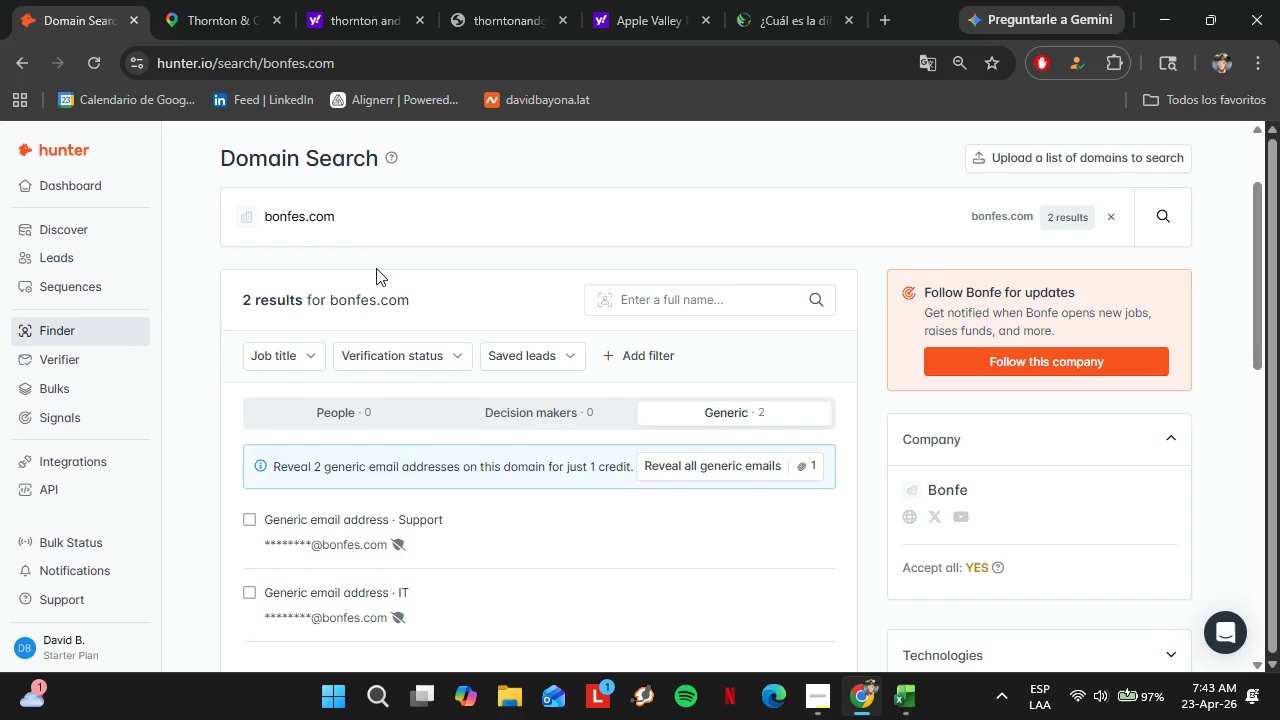 
double_click([352, 236])
 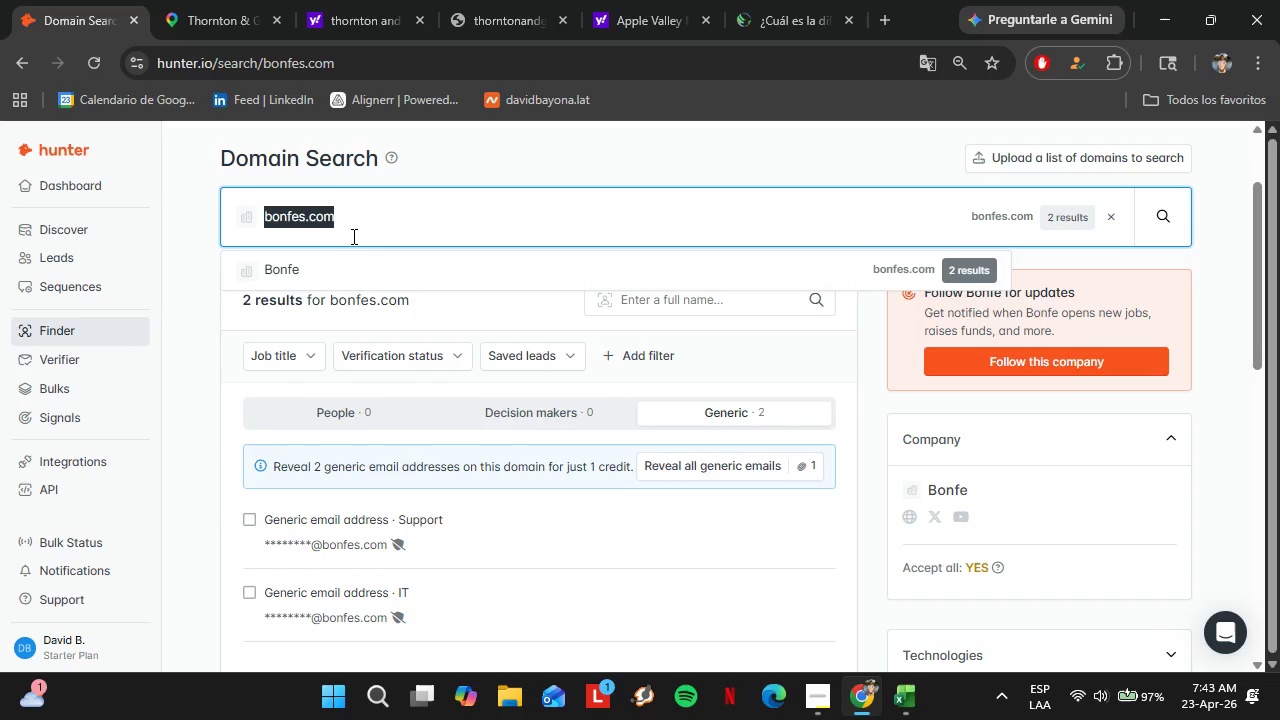 
triple_click([352, 236])
 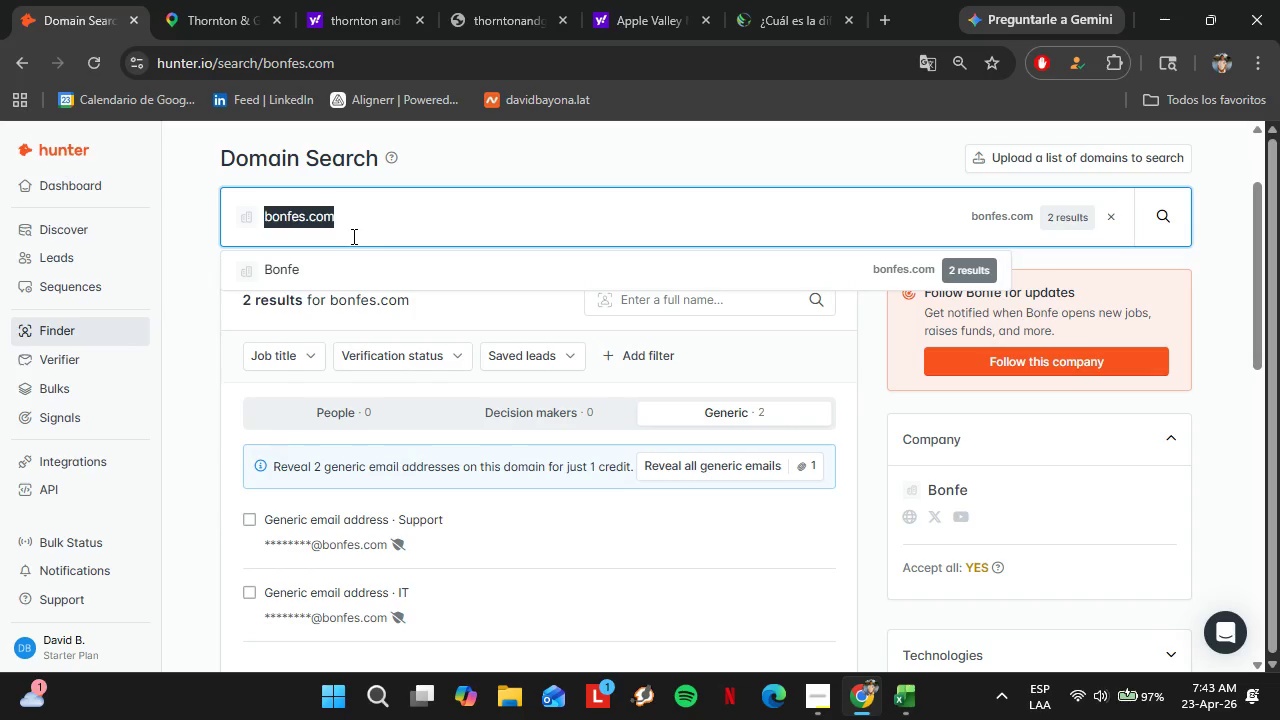 
key(Control+C)
 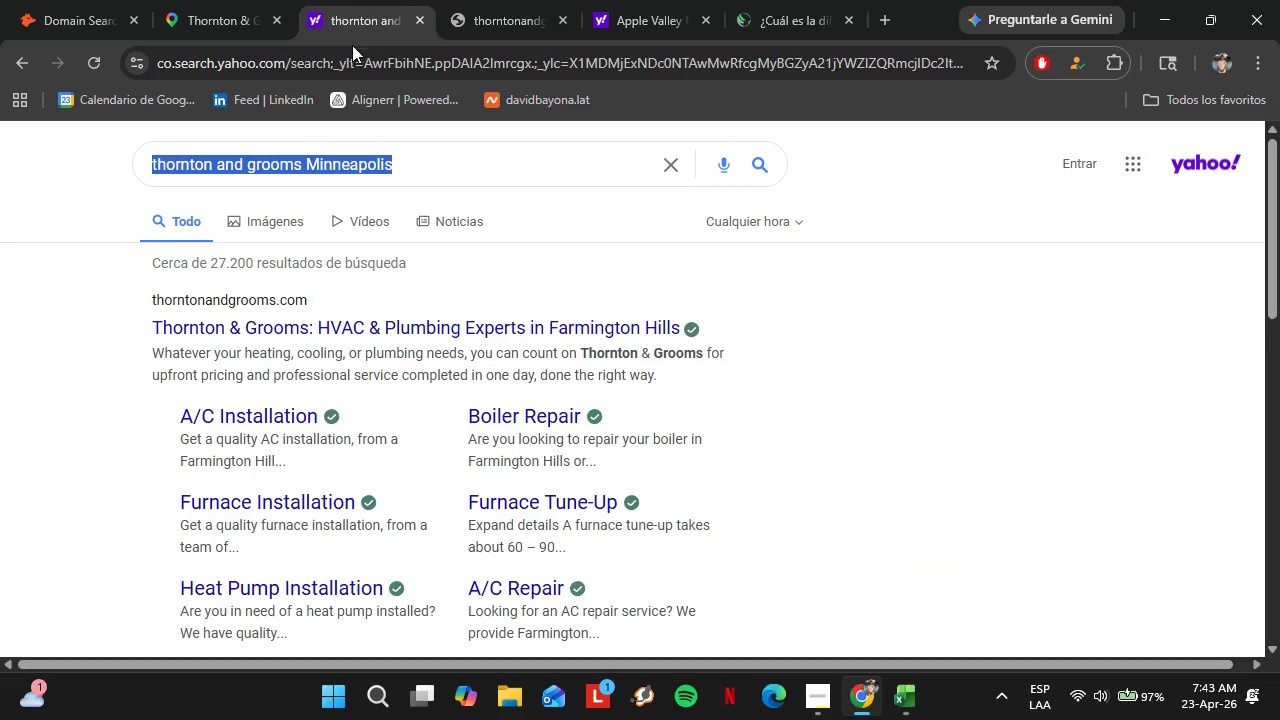 
double_click([350, 54])
 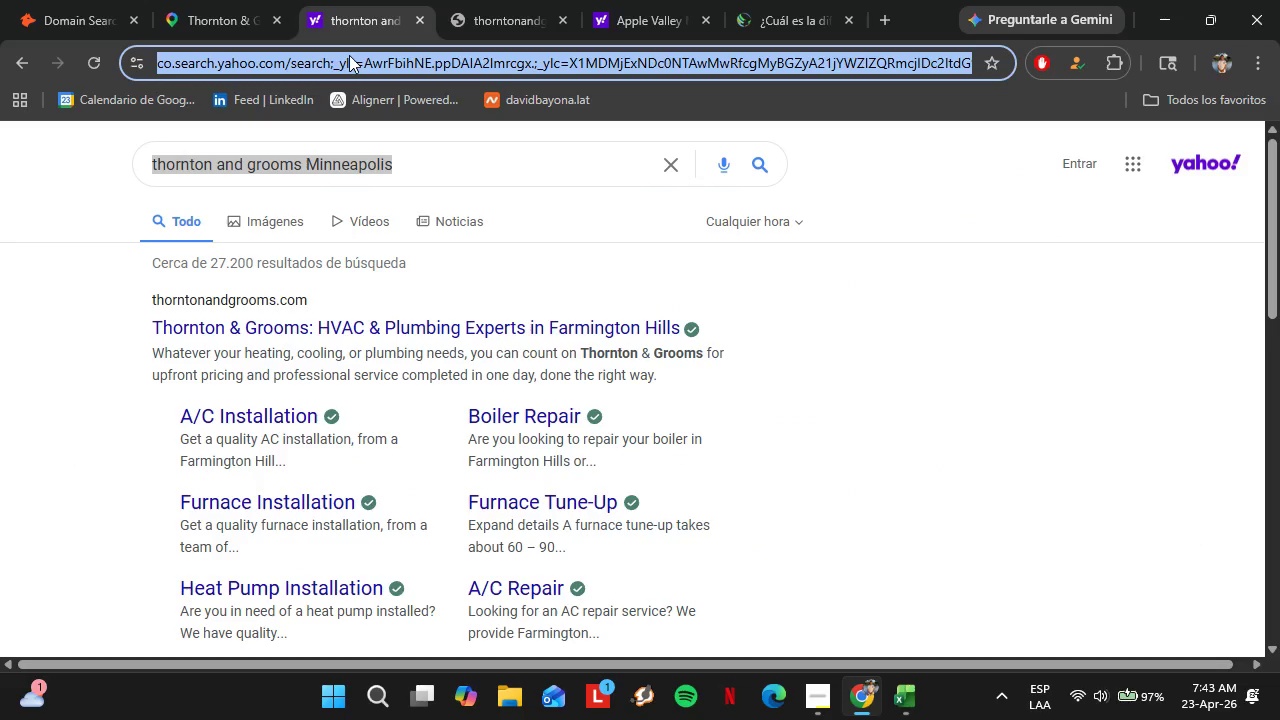 
key(Control+V)
 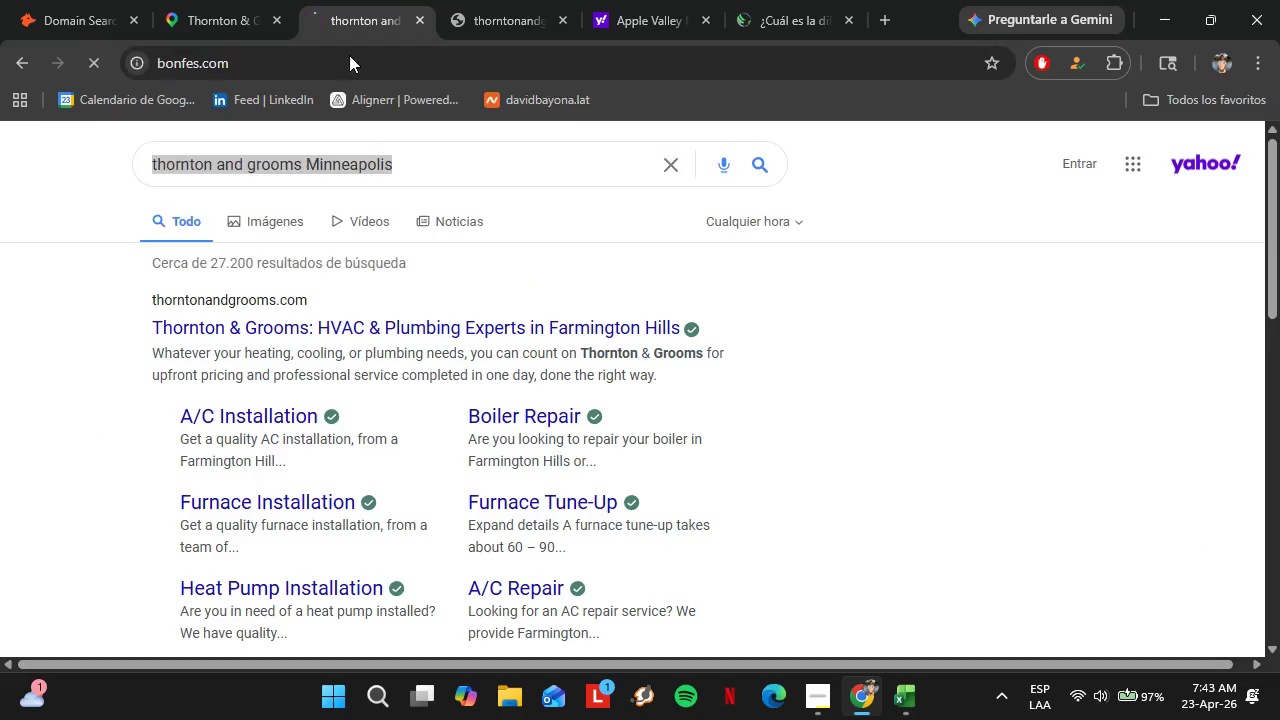 
key(Enter)
 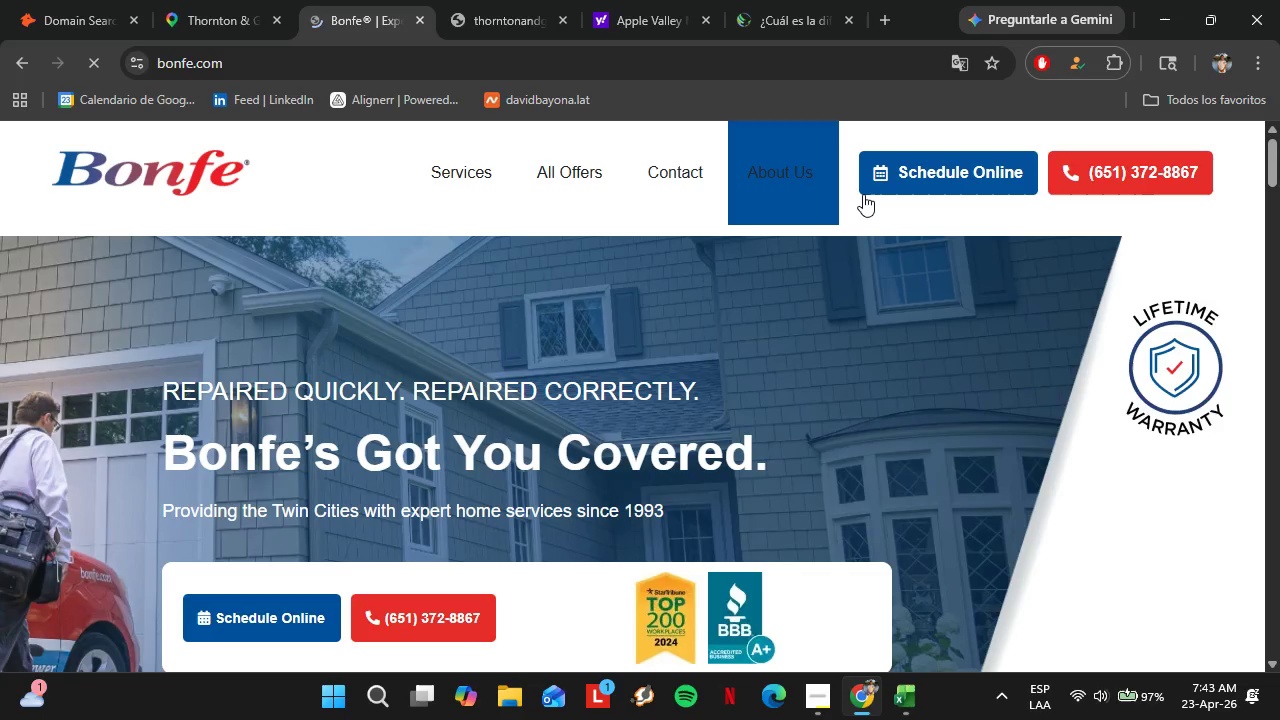 
left_click([758, 178])
 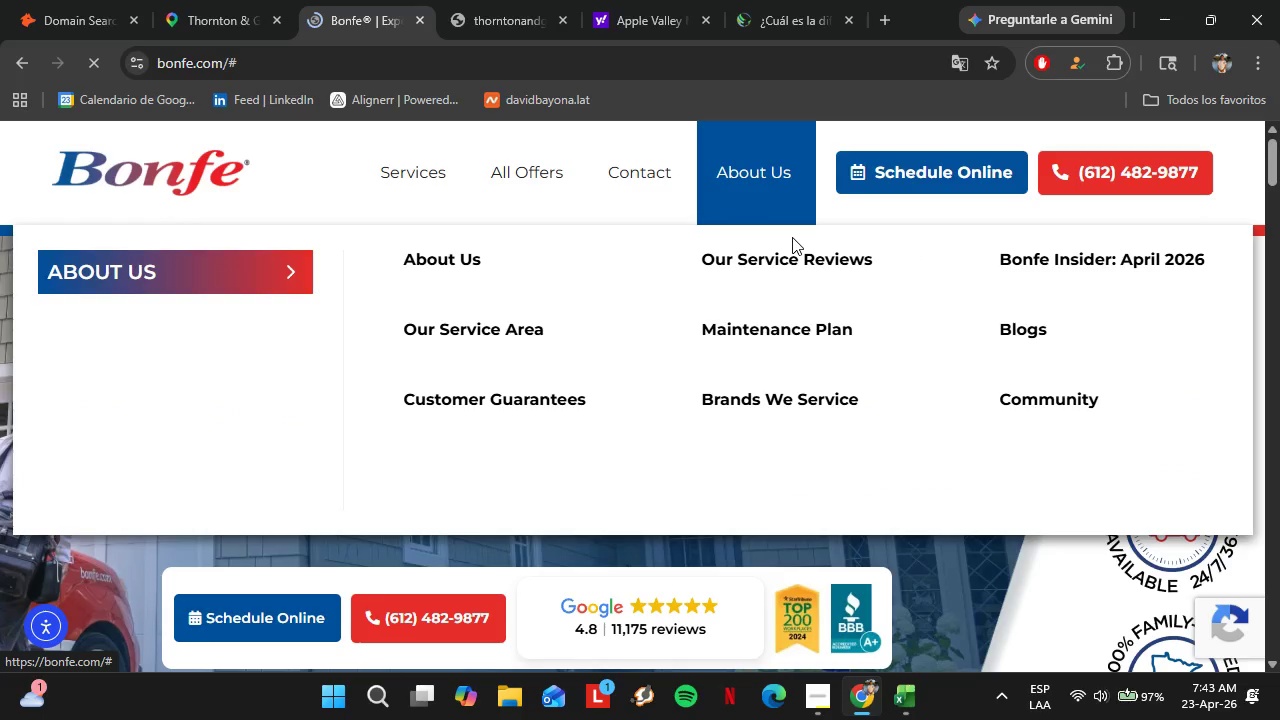 
wait(15.56)
 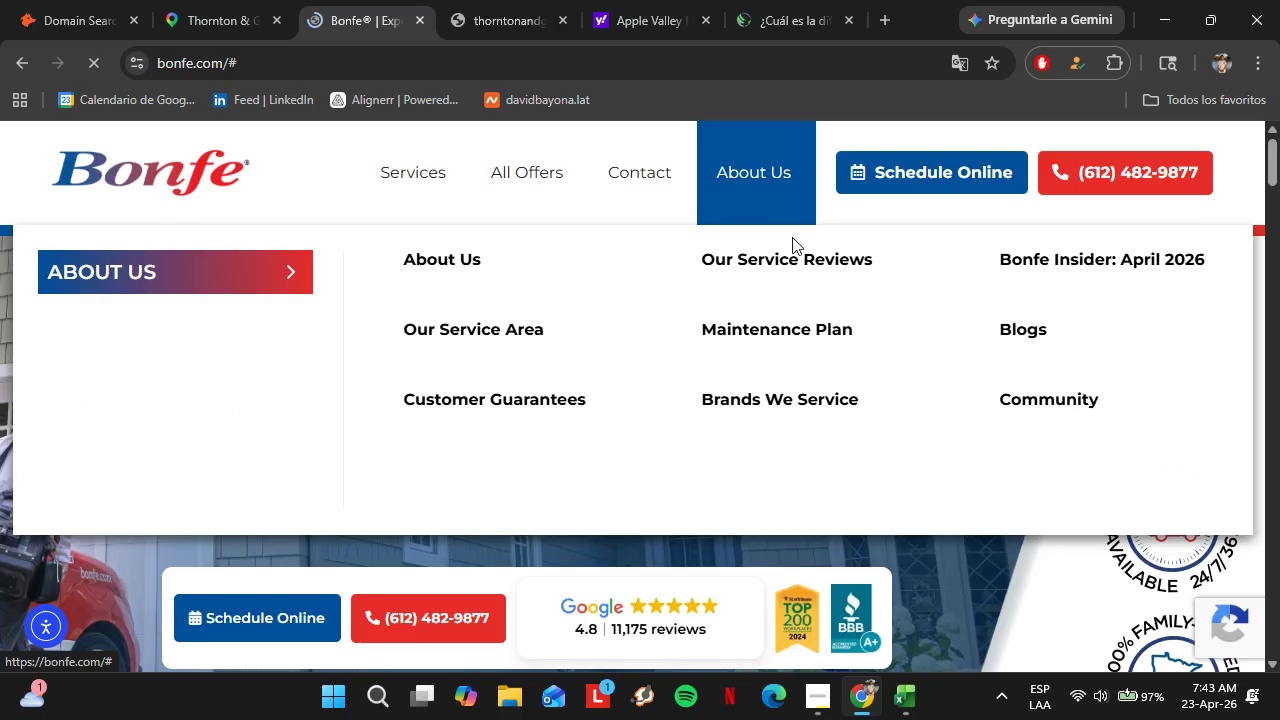 
scroll: coordinate [605, 309], scroll_direction: down, amount: 4.0
 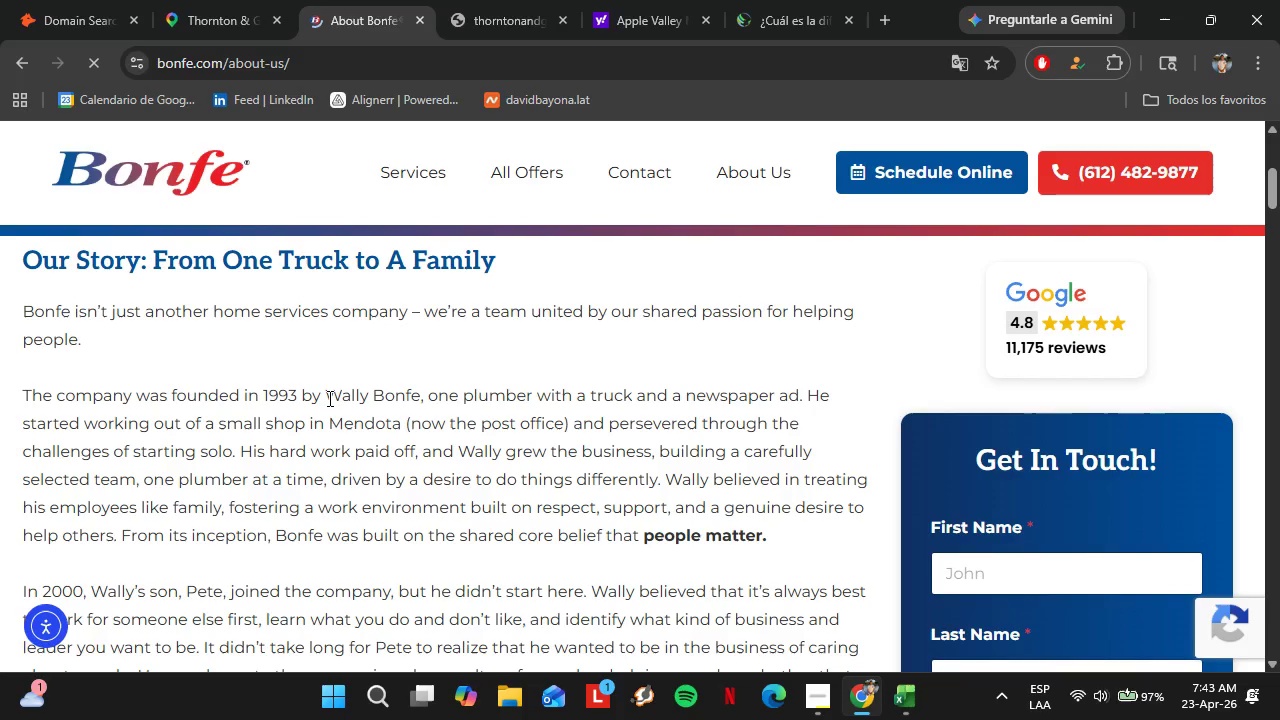 
left_click([50, 0])
 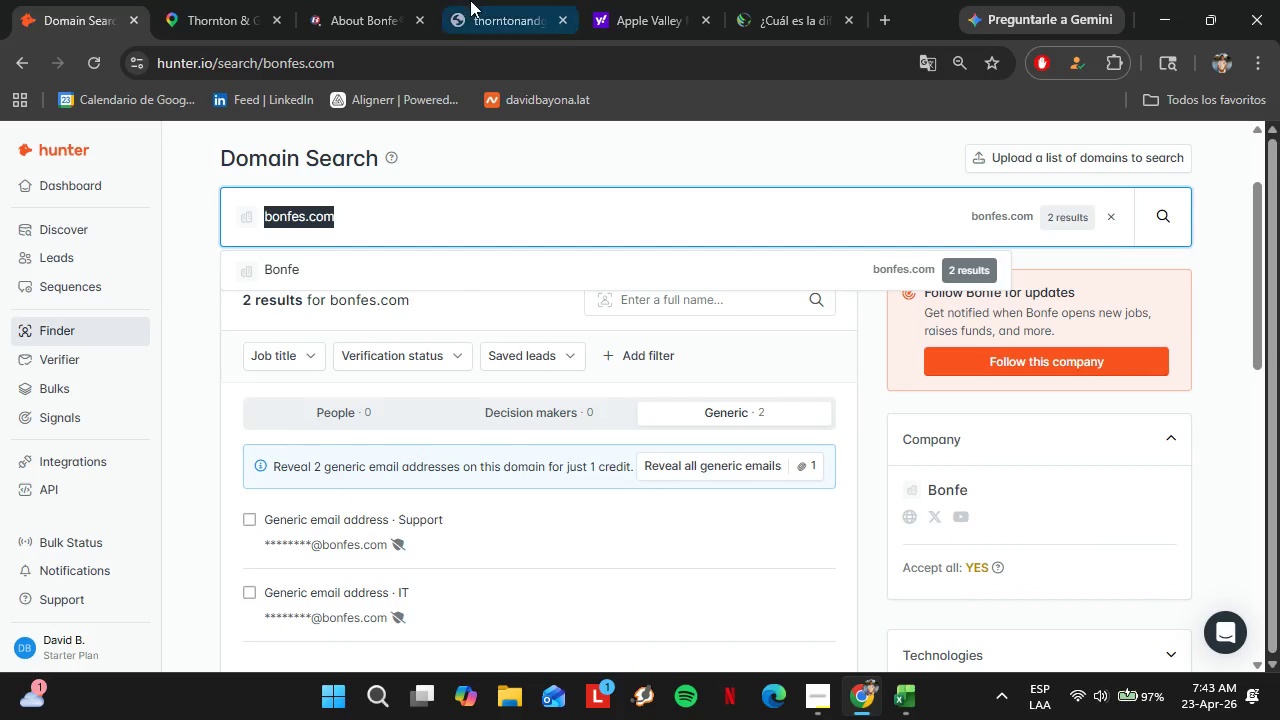 
left_click([476, 0])
 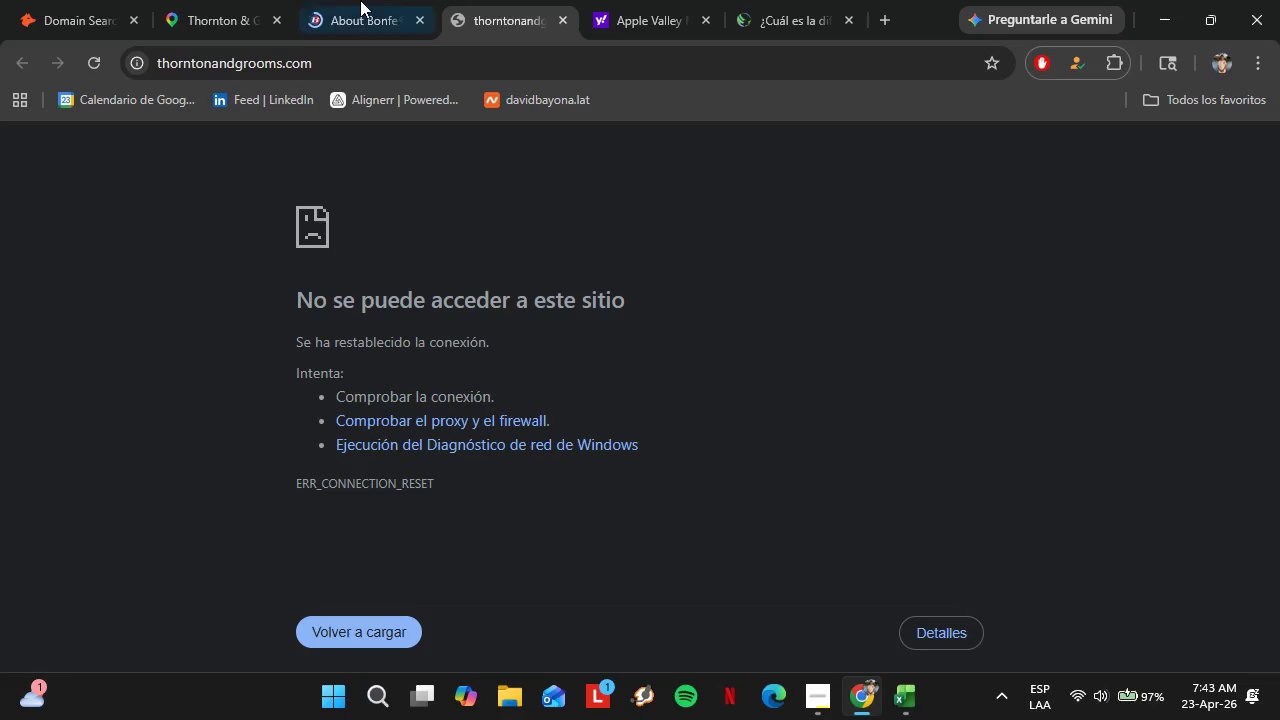 
left_click([360, 0])
 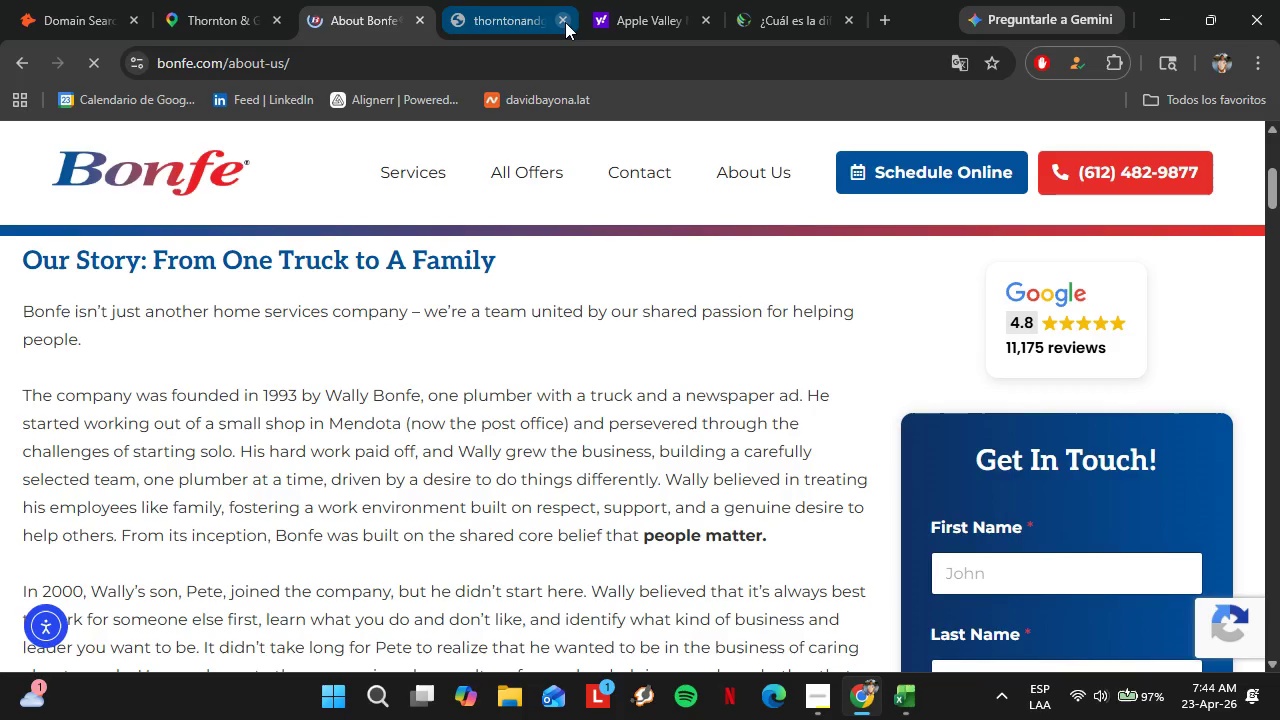 
left_click([564, 21])
 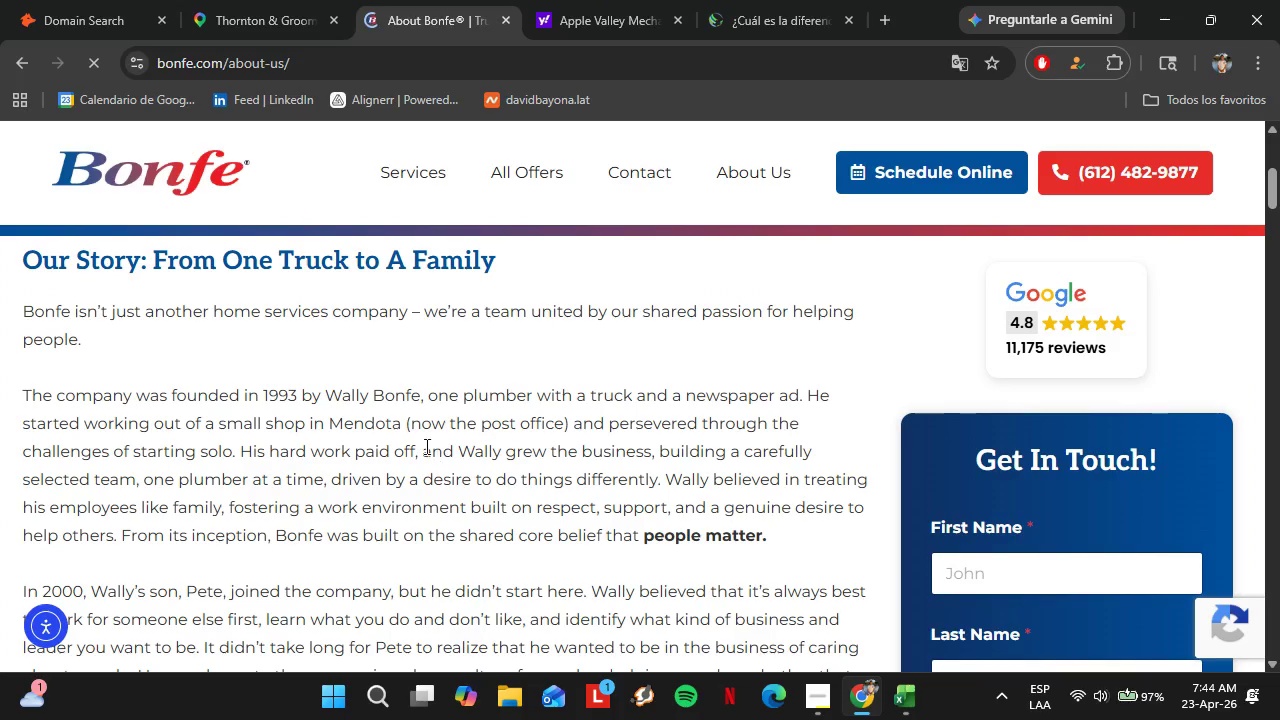 
wait(5.62)
 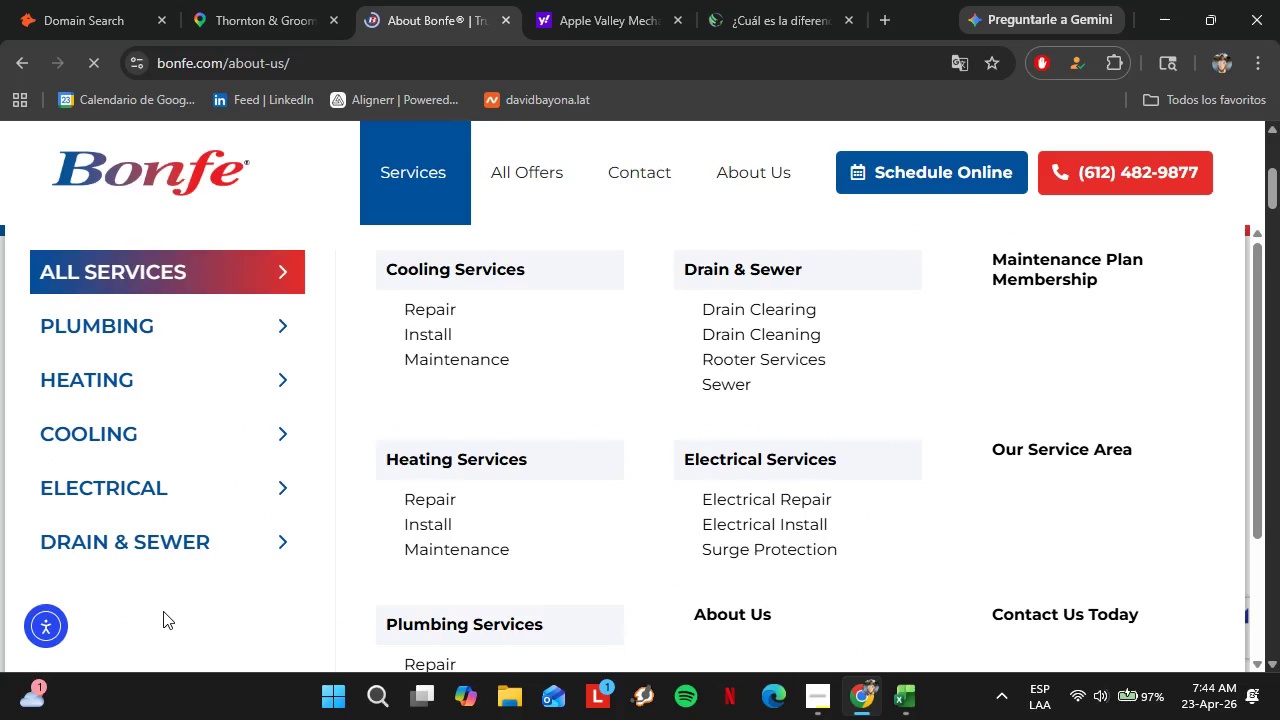 
left_click_drag(start_coordinate=[331, 393], to_coordinate=[419, 393])
 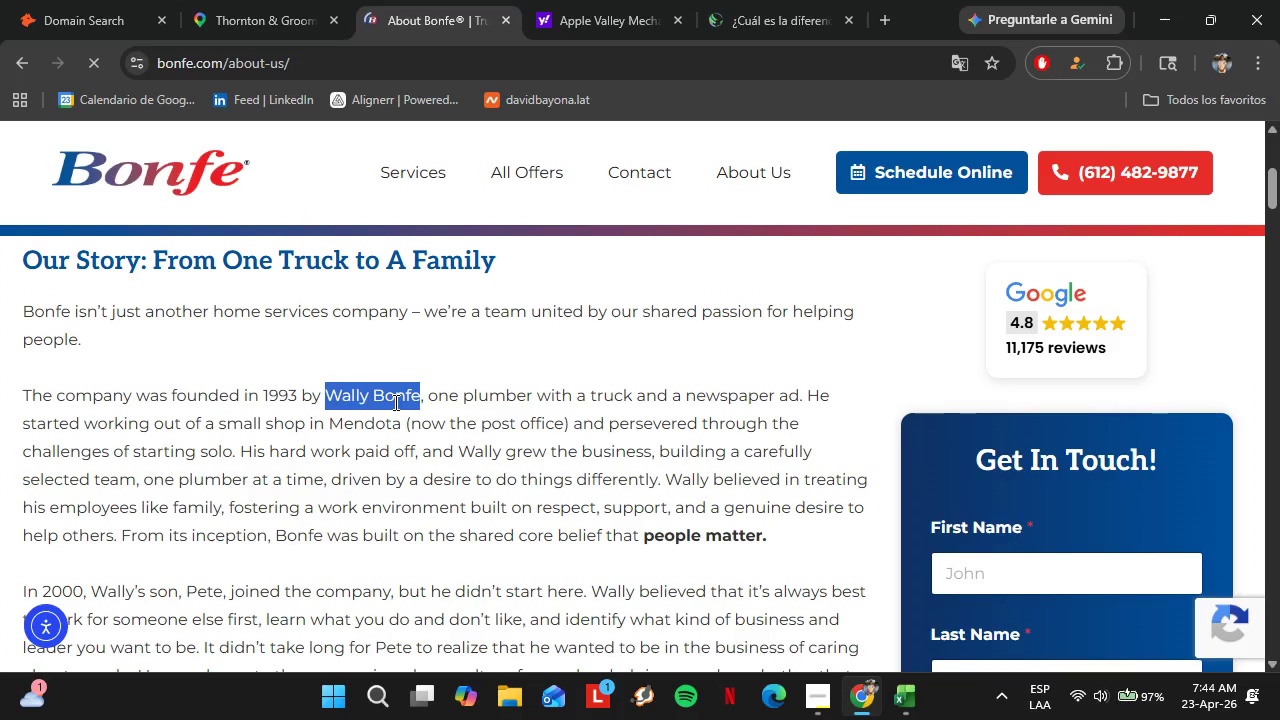 
key(Control+C)
 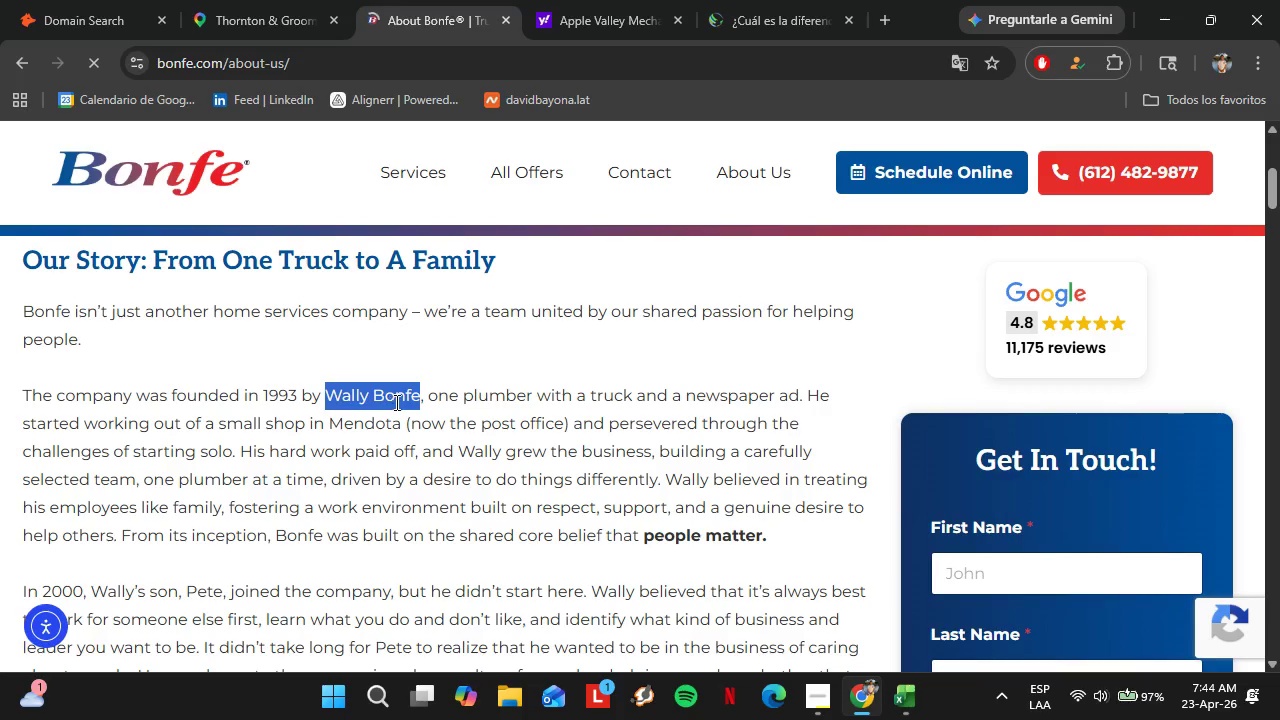 
scroll: coordinate [554, 418], scroll_direction: down, amount: 54.0
 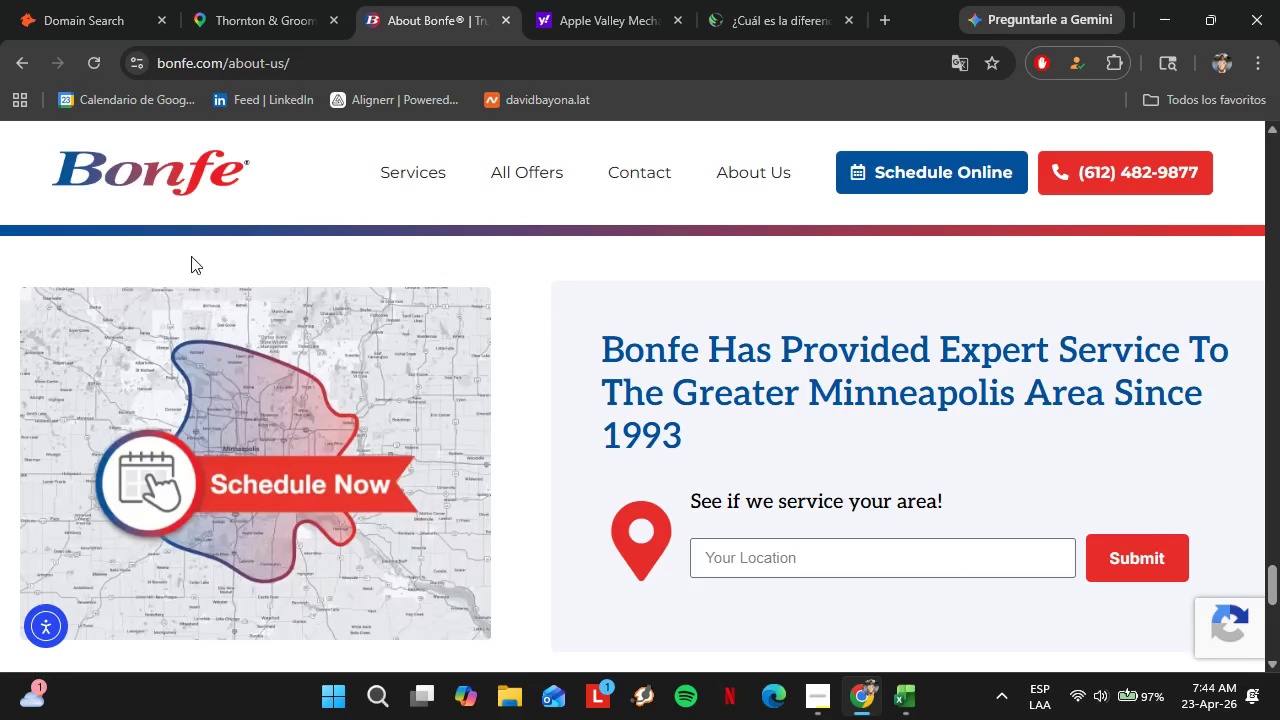 
left_click([47, 11])
 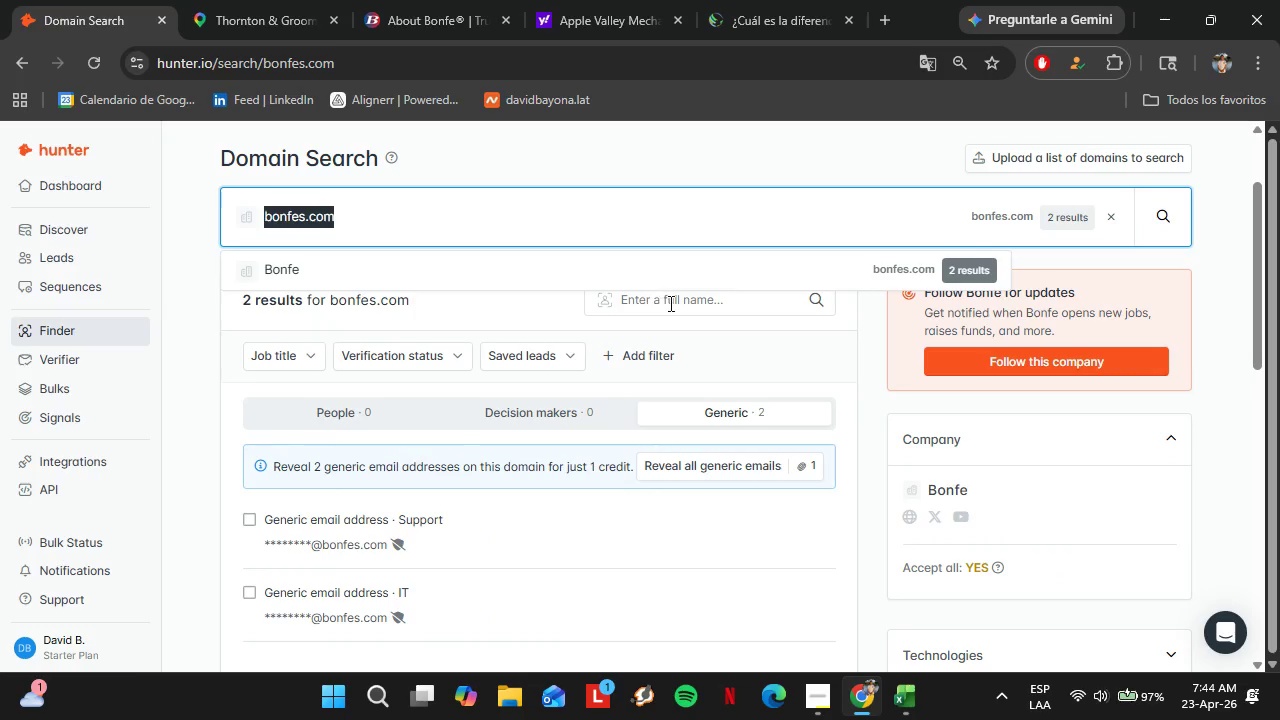 
double_click([670, 303])
 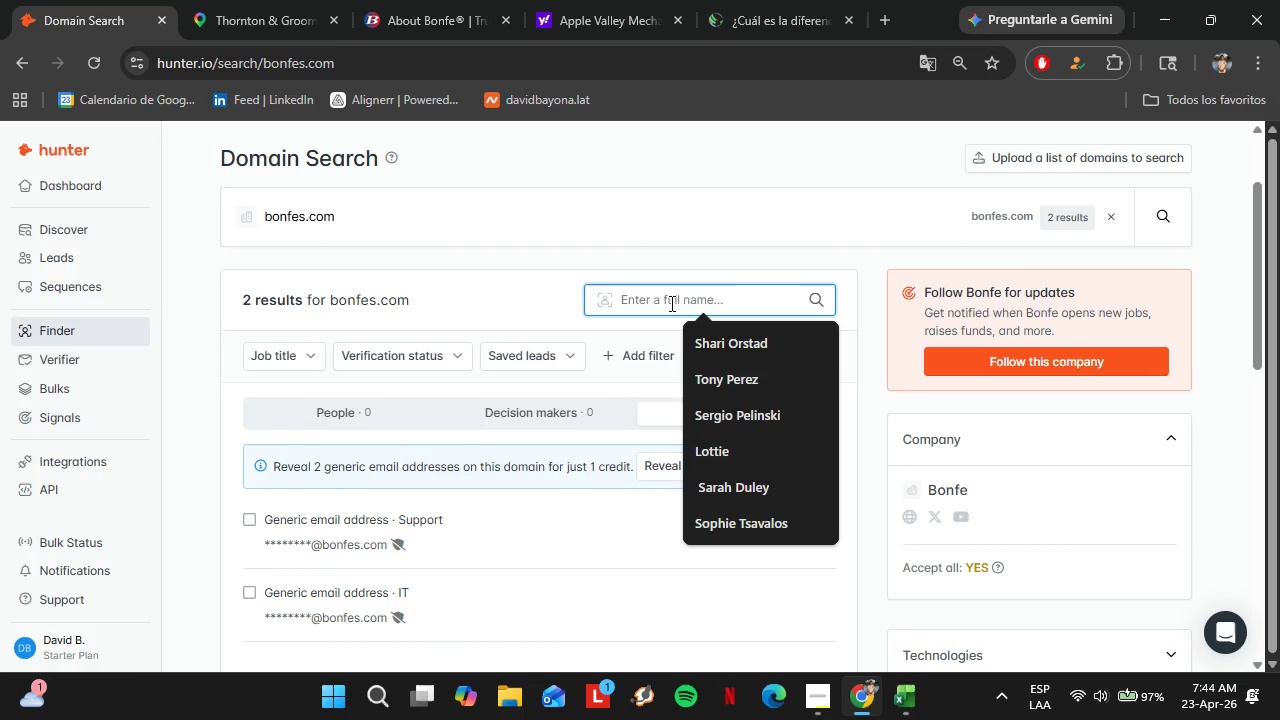 
key(Control+V)
 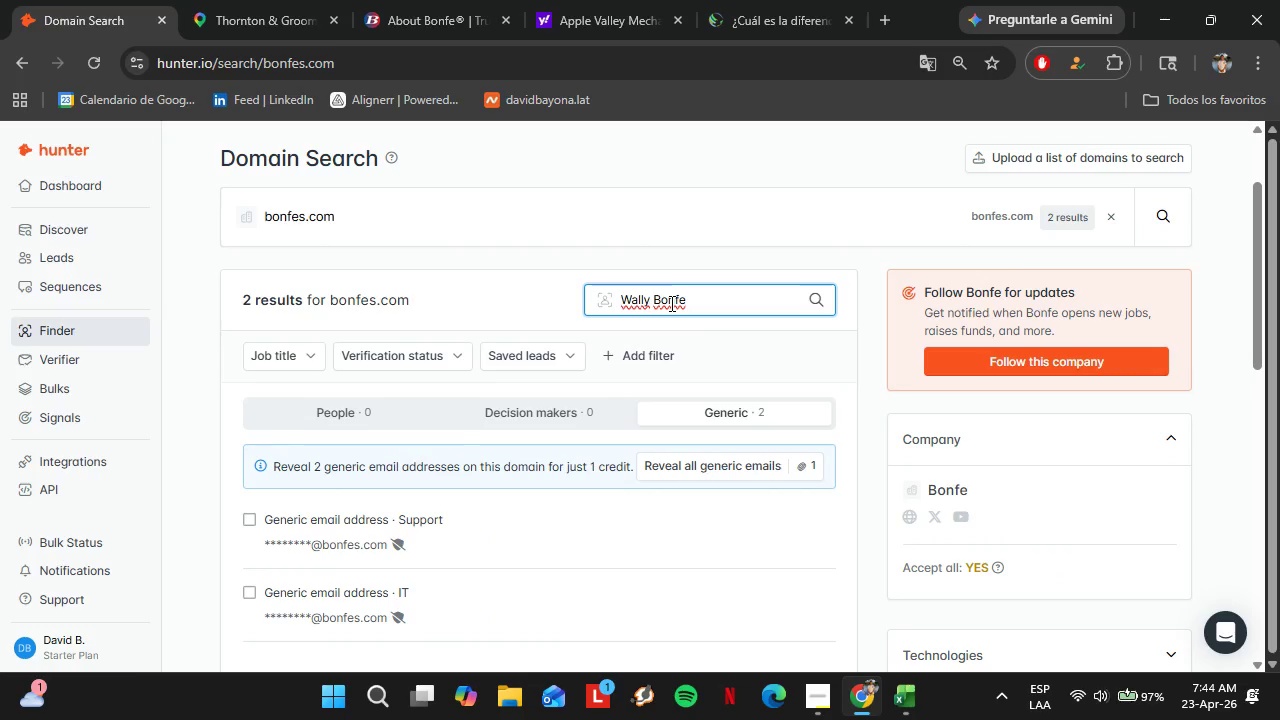 
key(Enter)
 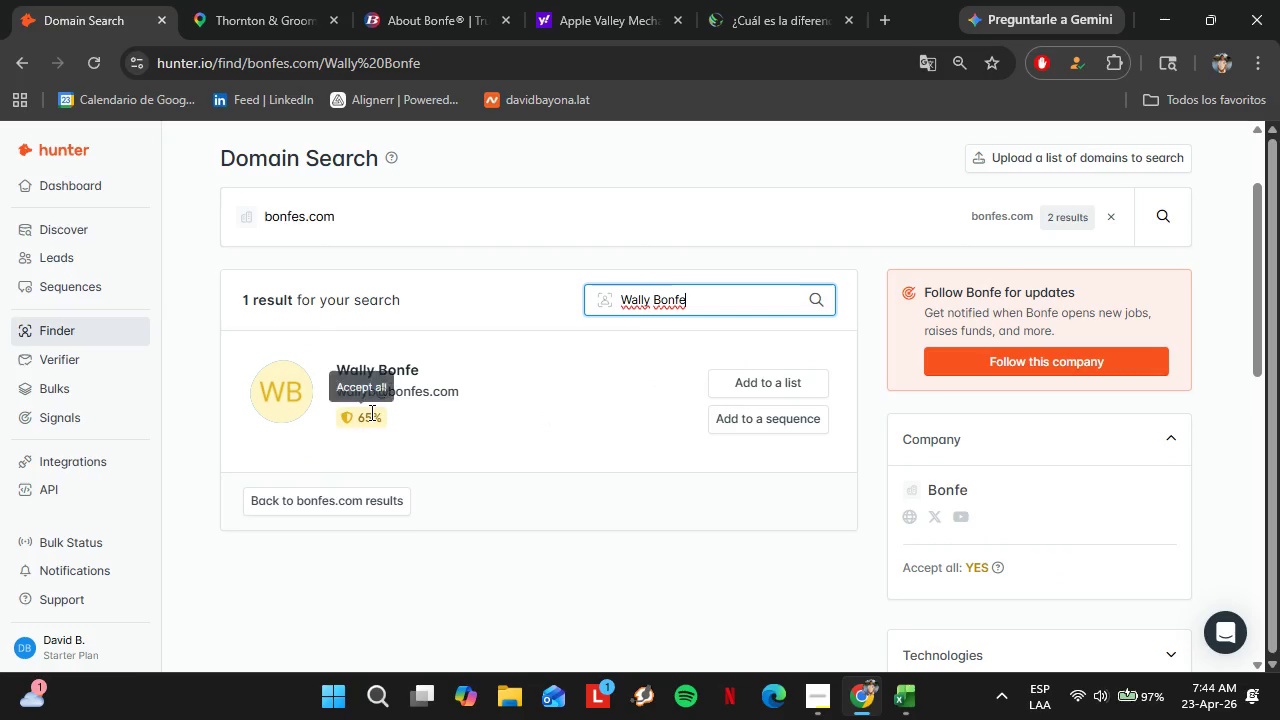 
left_click_drag(start_coordinate=[354, 191], to_coordinate=[218, 198])
 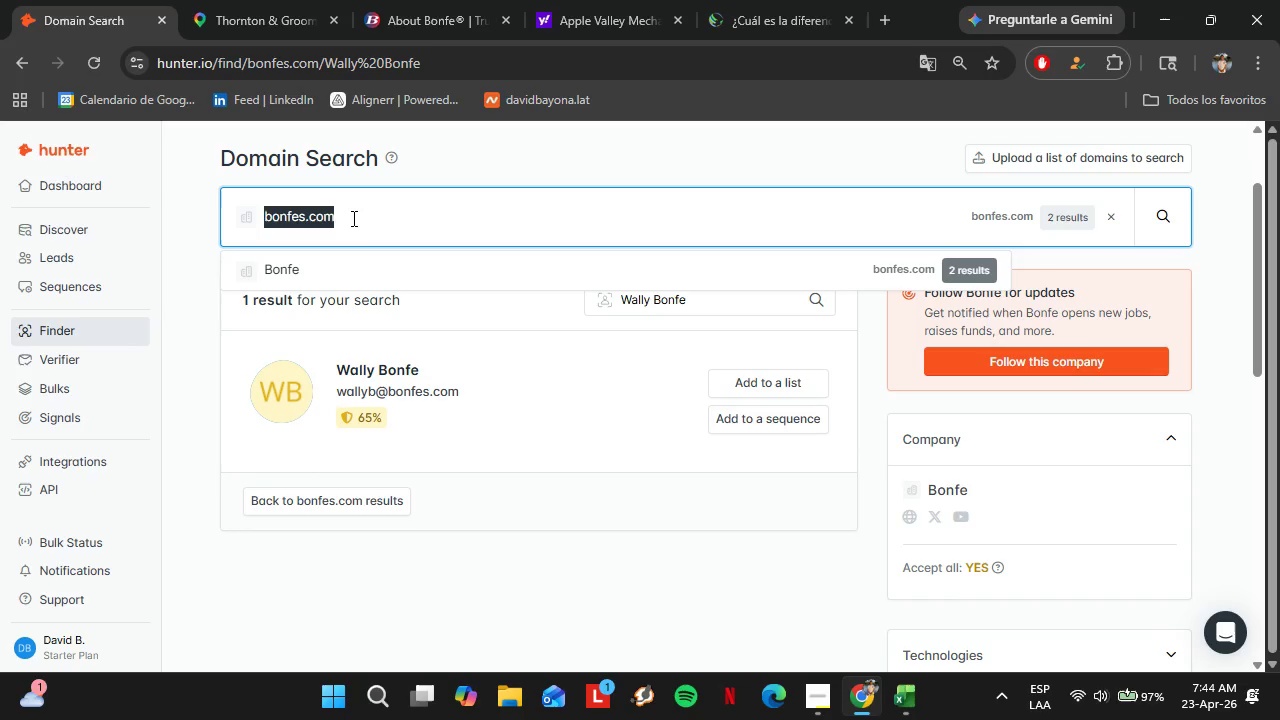 
type(tshidabrothers.com)
 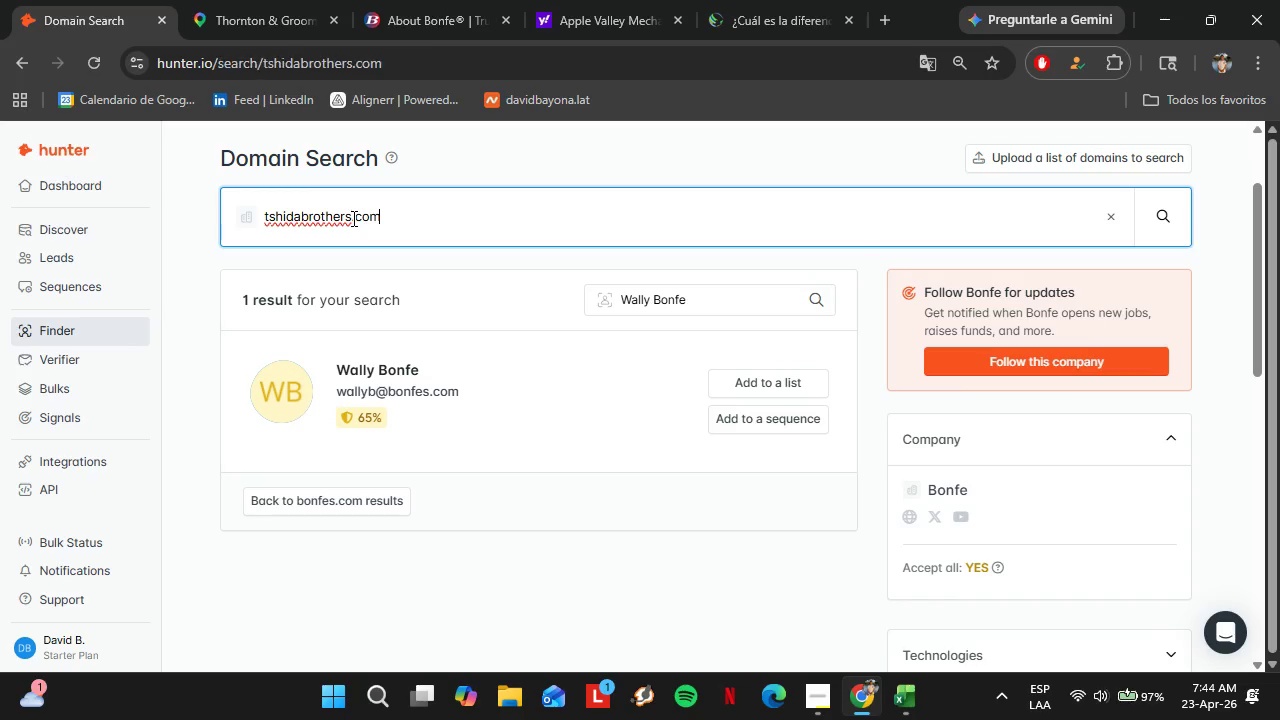 
key(Enter)
 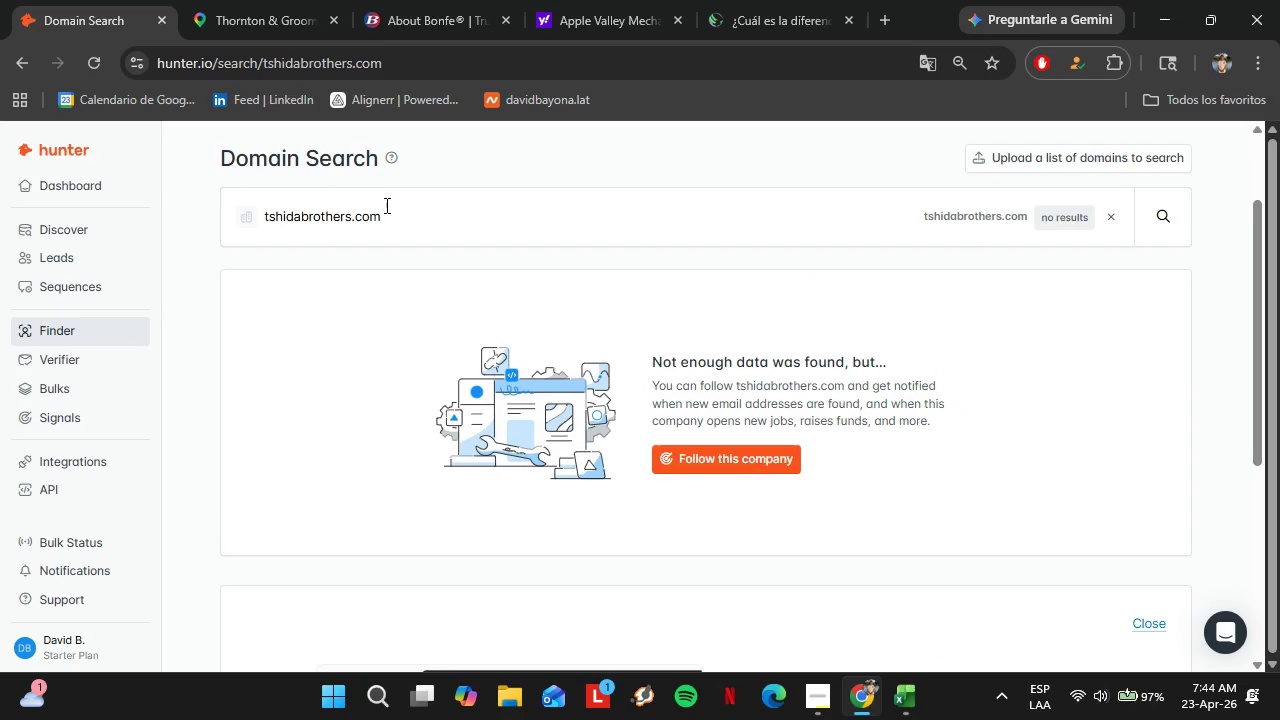 
double_click([393, 214])
 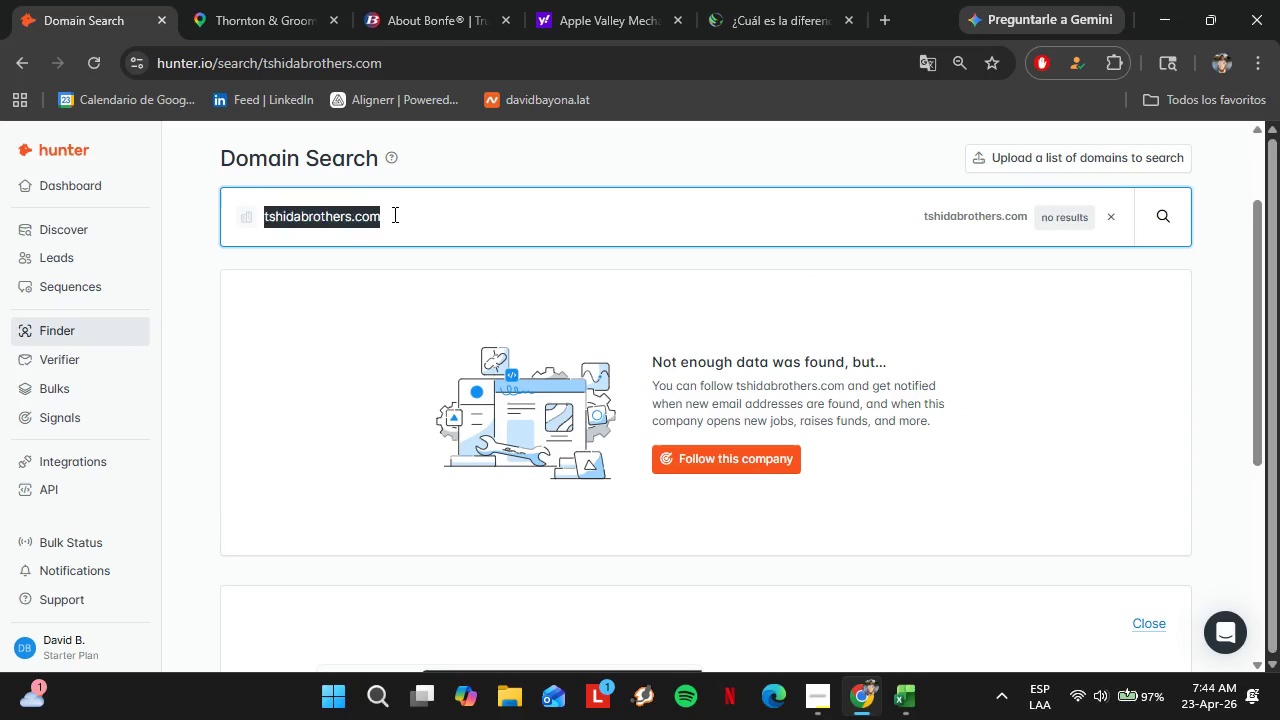 
triple_click([393, 214])
 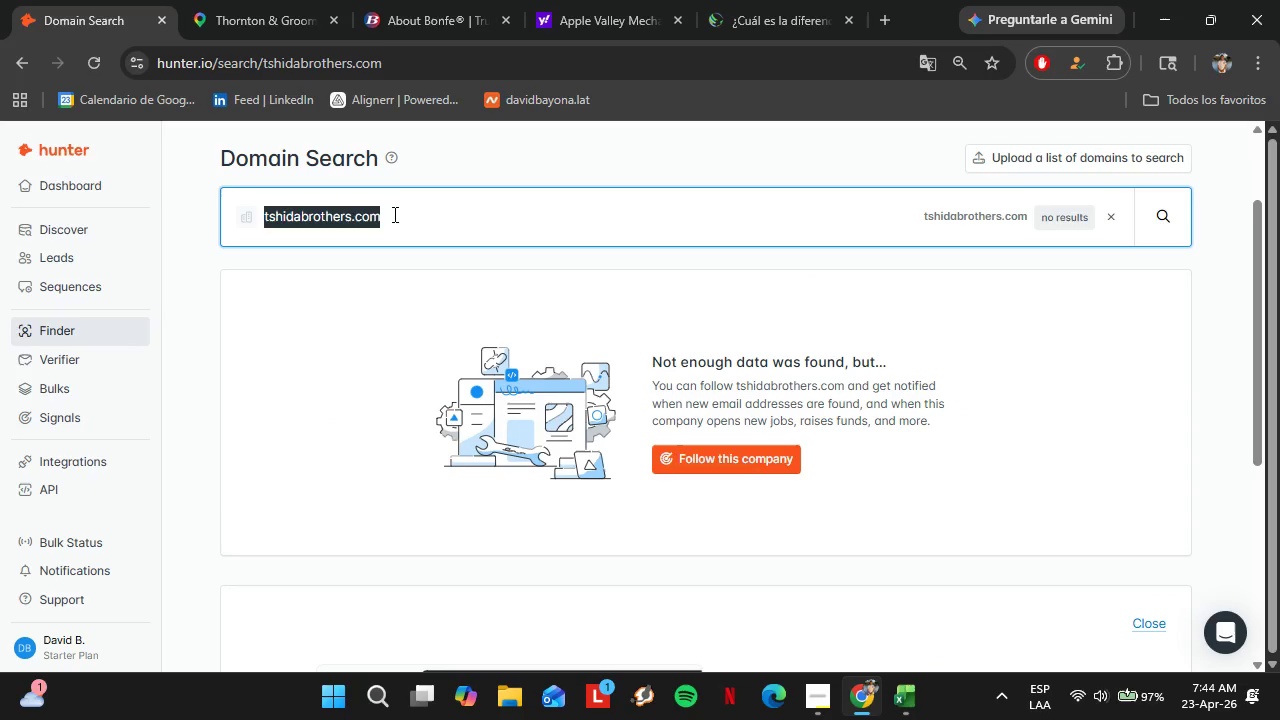 
wait(5.45)
 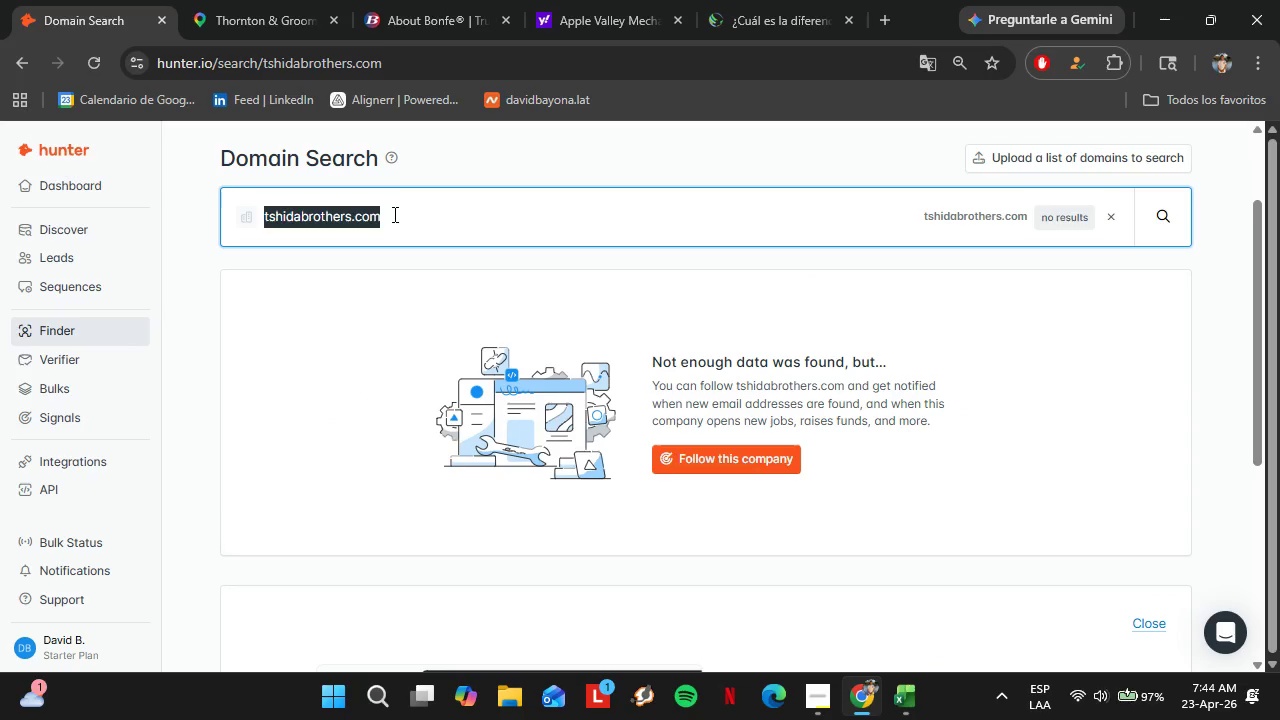 
type(tigero)
key(Backspace)
type(plumbing.com)
 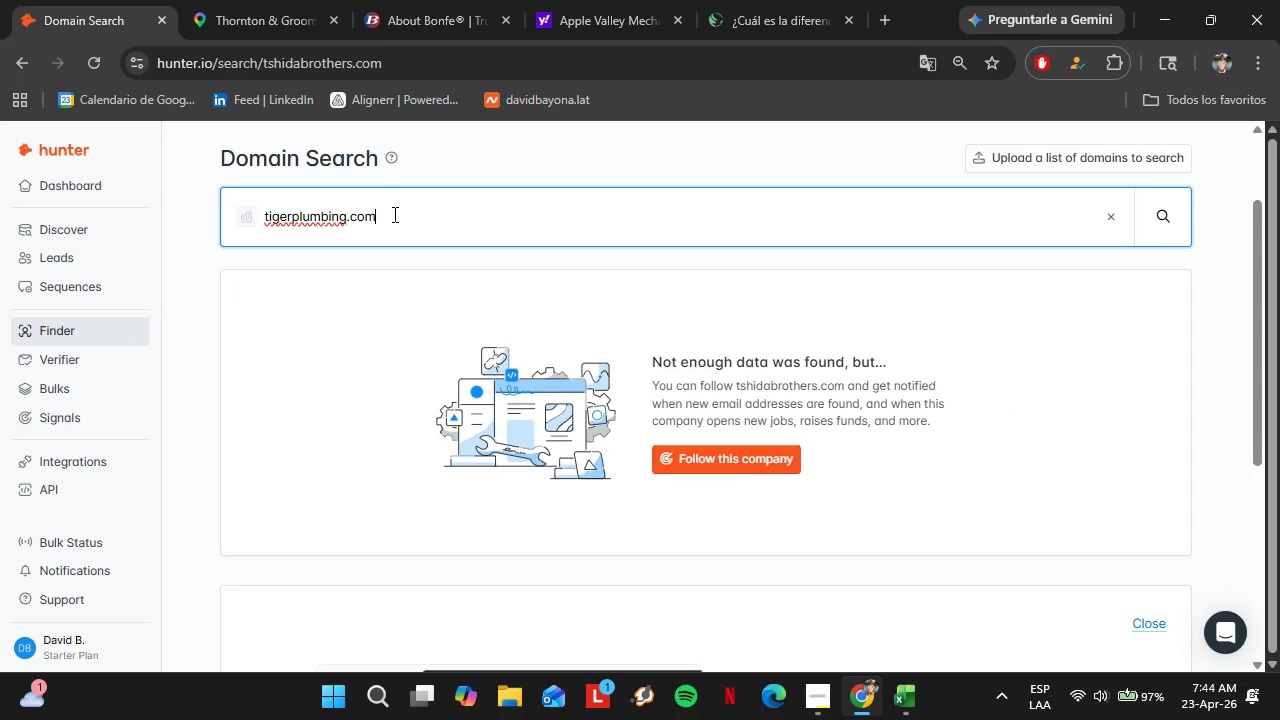 
key(Enter)
 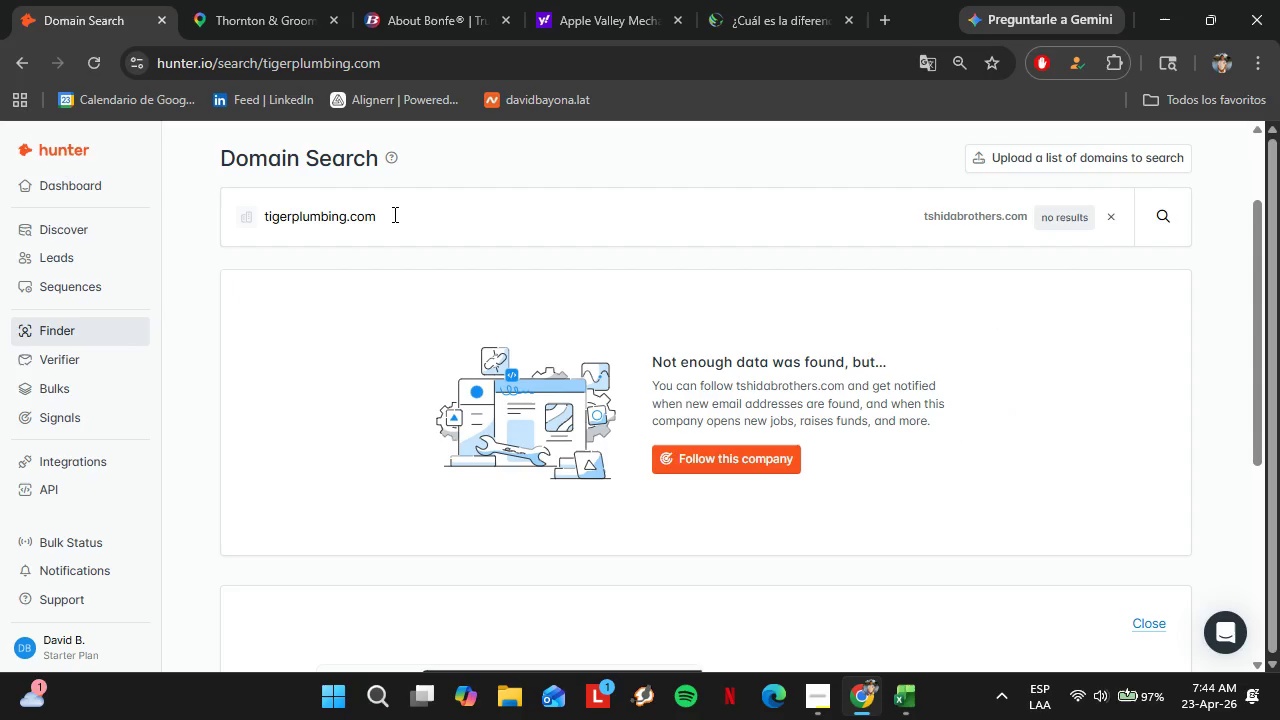 
double_click([393, 215])
 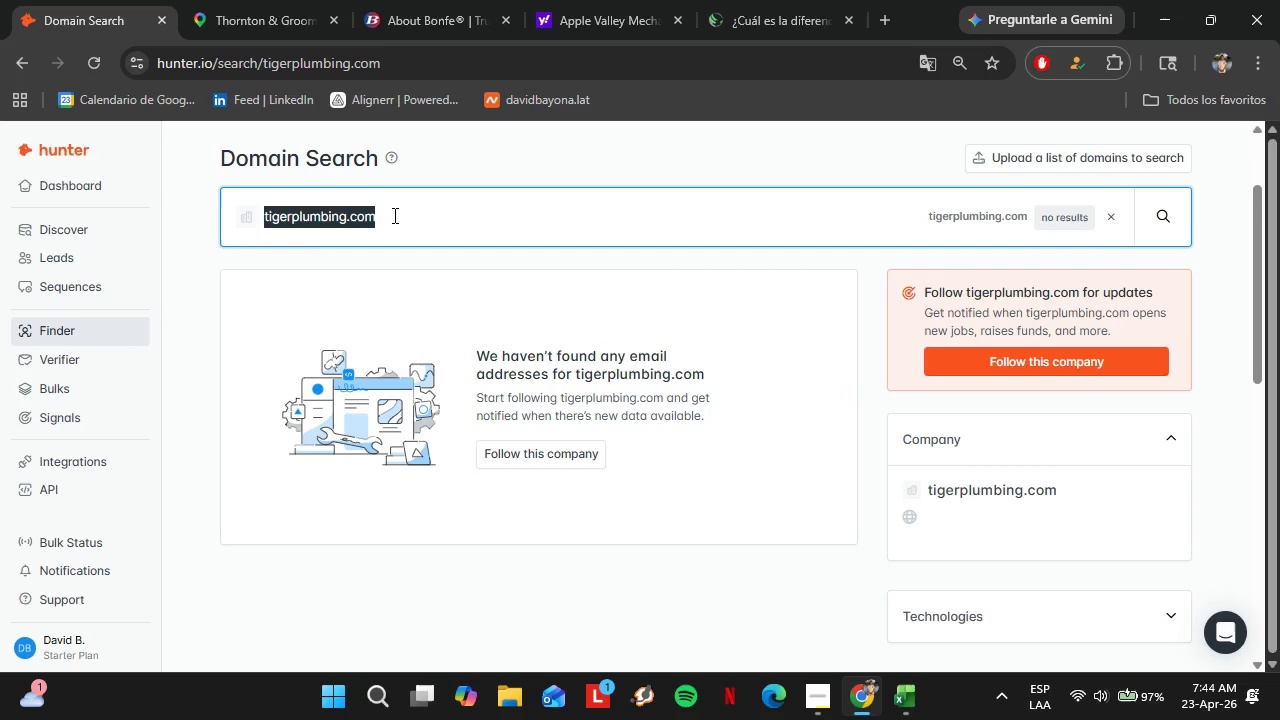 
triple_click([393, 215])
 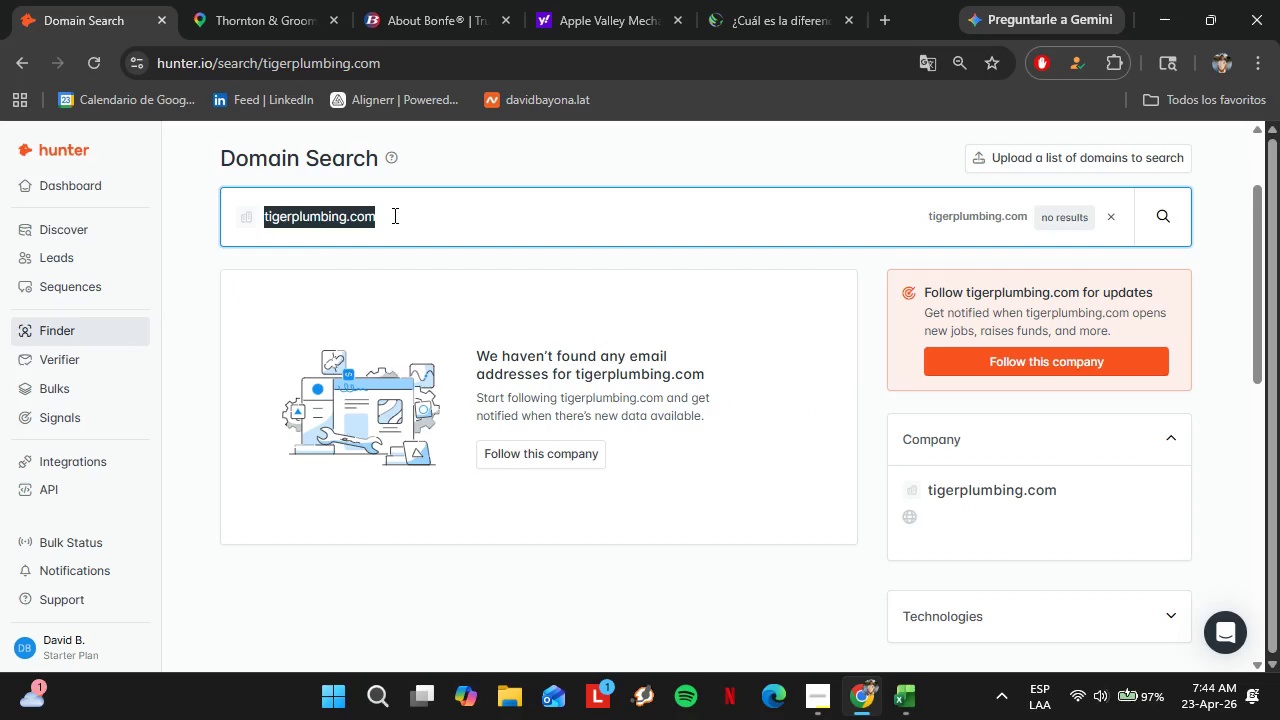 
type(environmentalplumbing.com)
 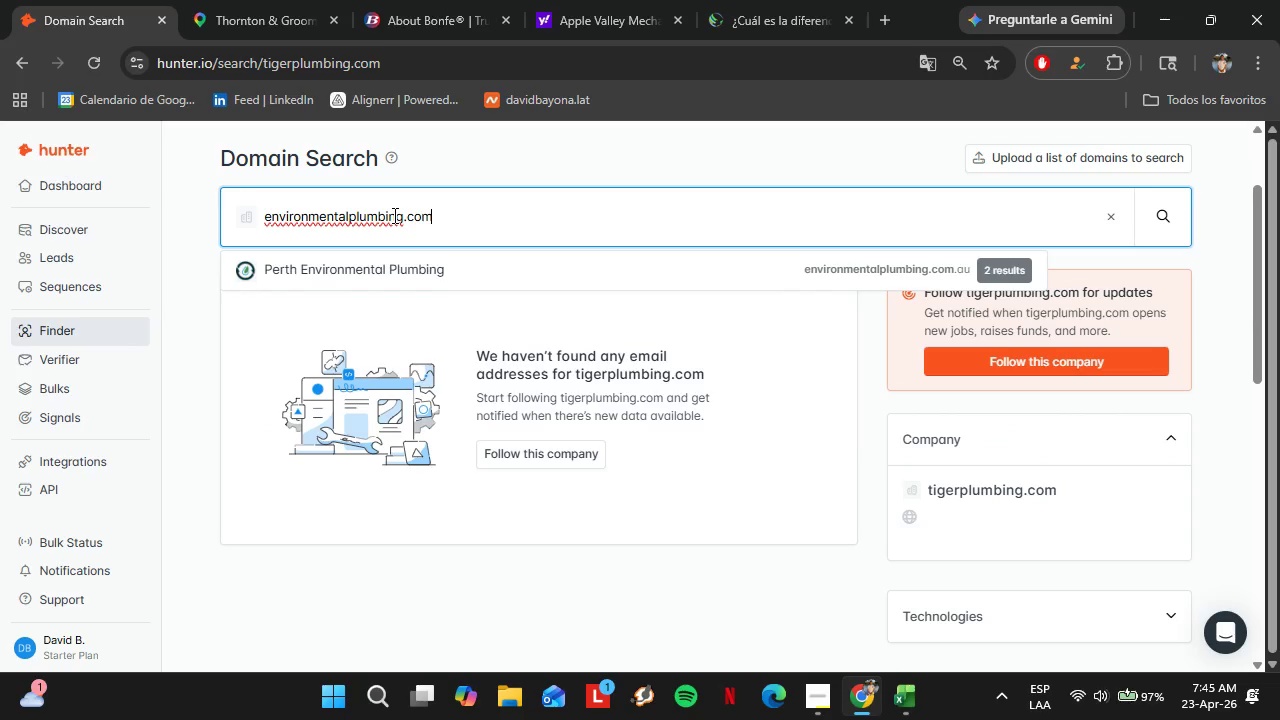 
key(Enter)
 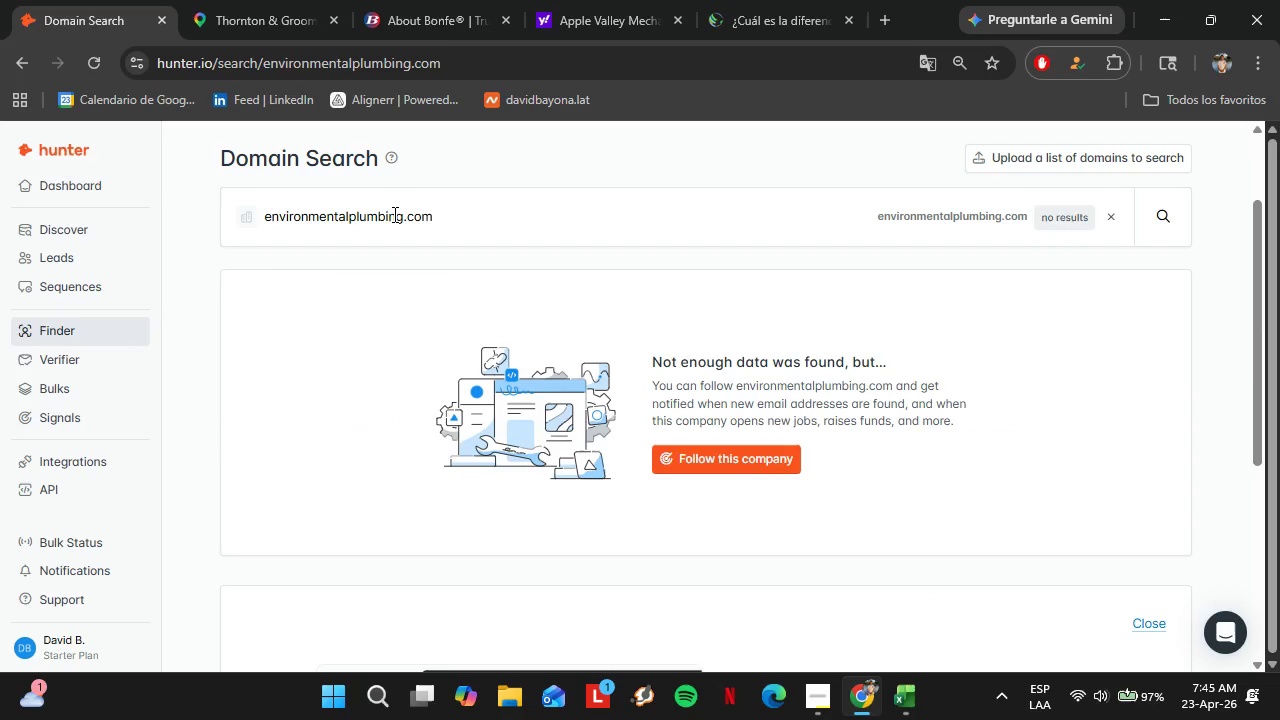 
double_click([393, 214])
 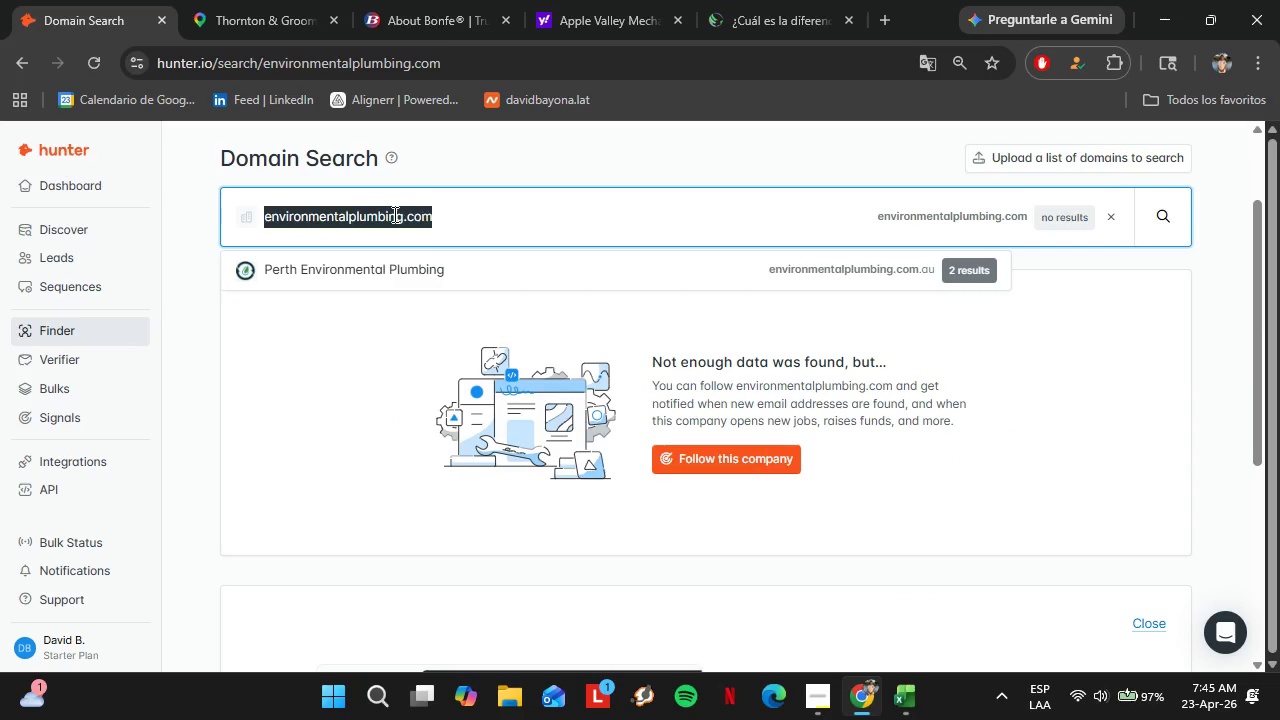 
triple_click([393, 214])
 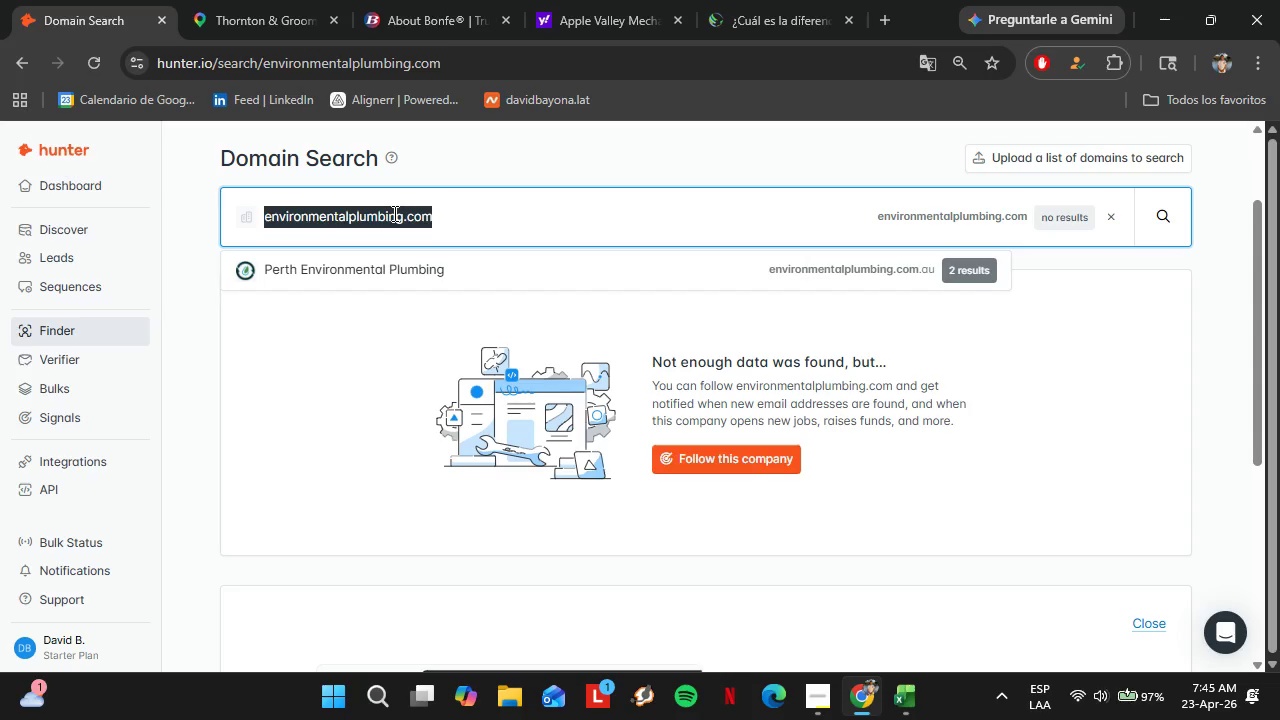 
wait(5.44)
 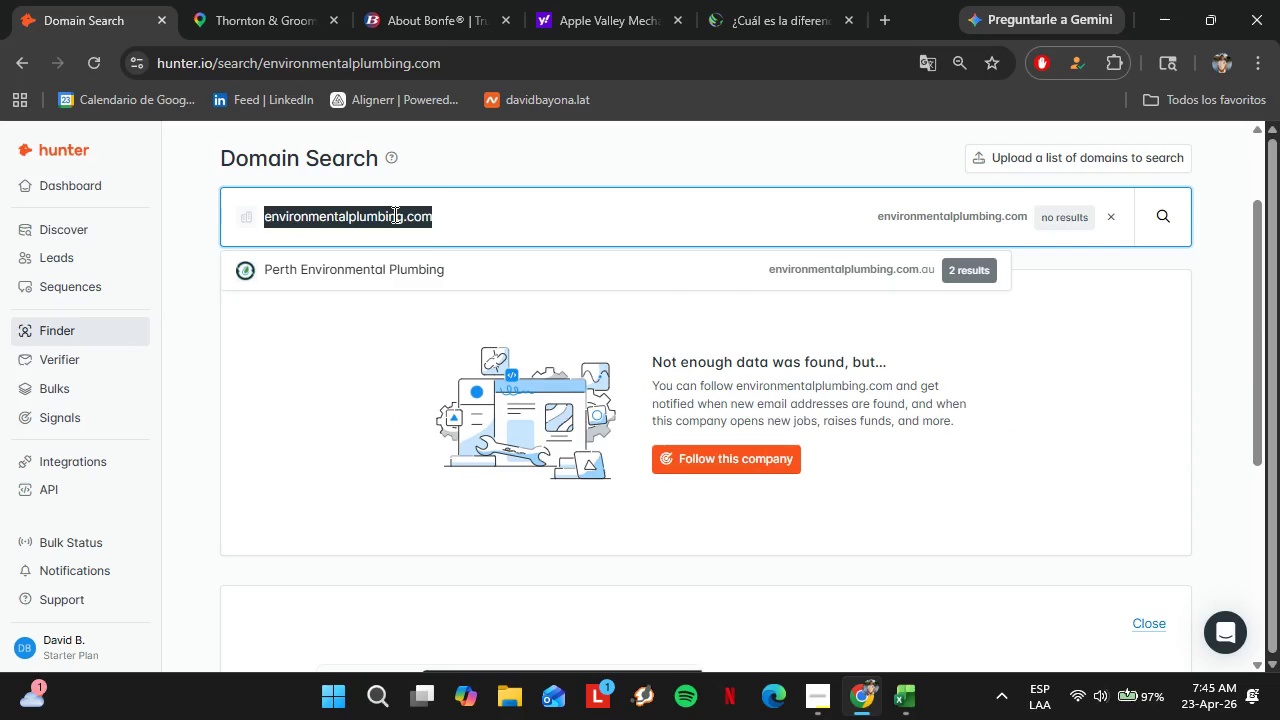 
double_click([271, 0])
 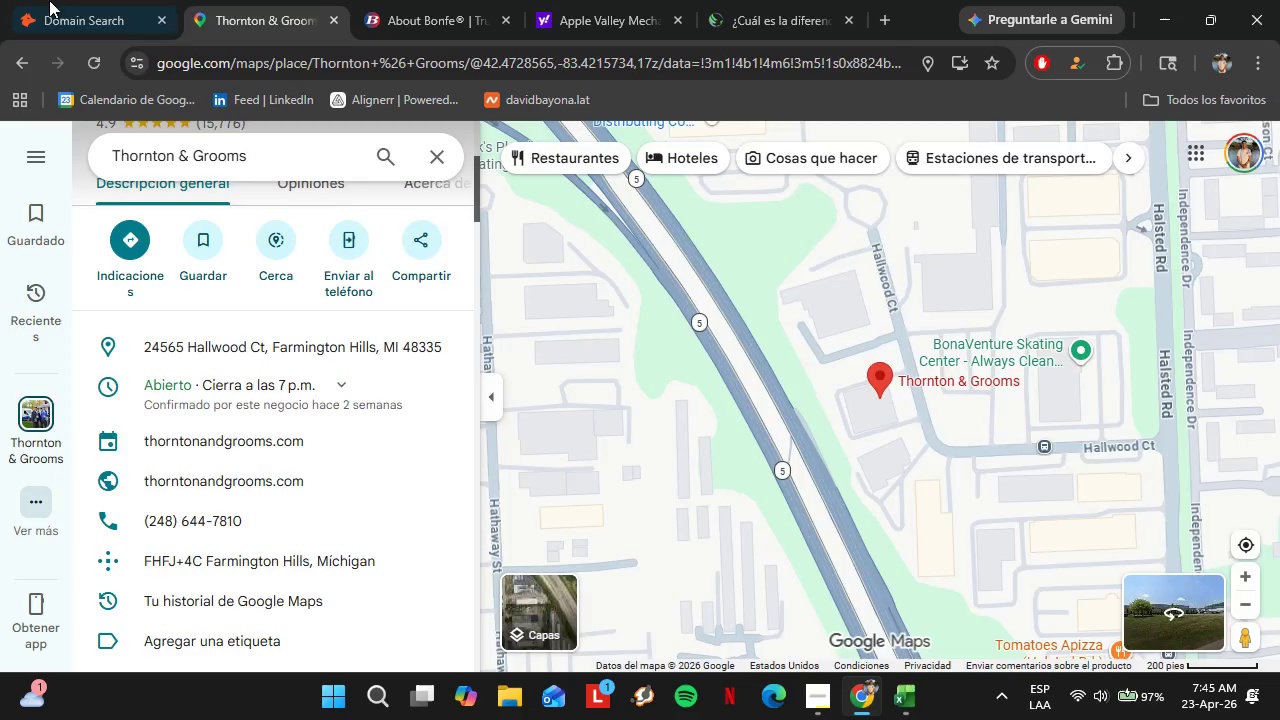 
left_click([75, 0])
 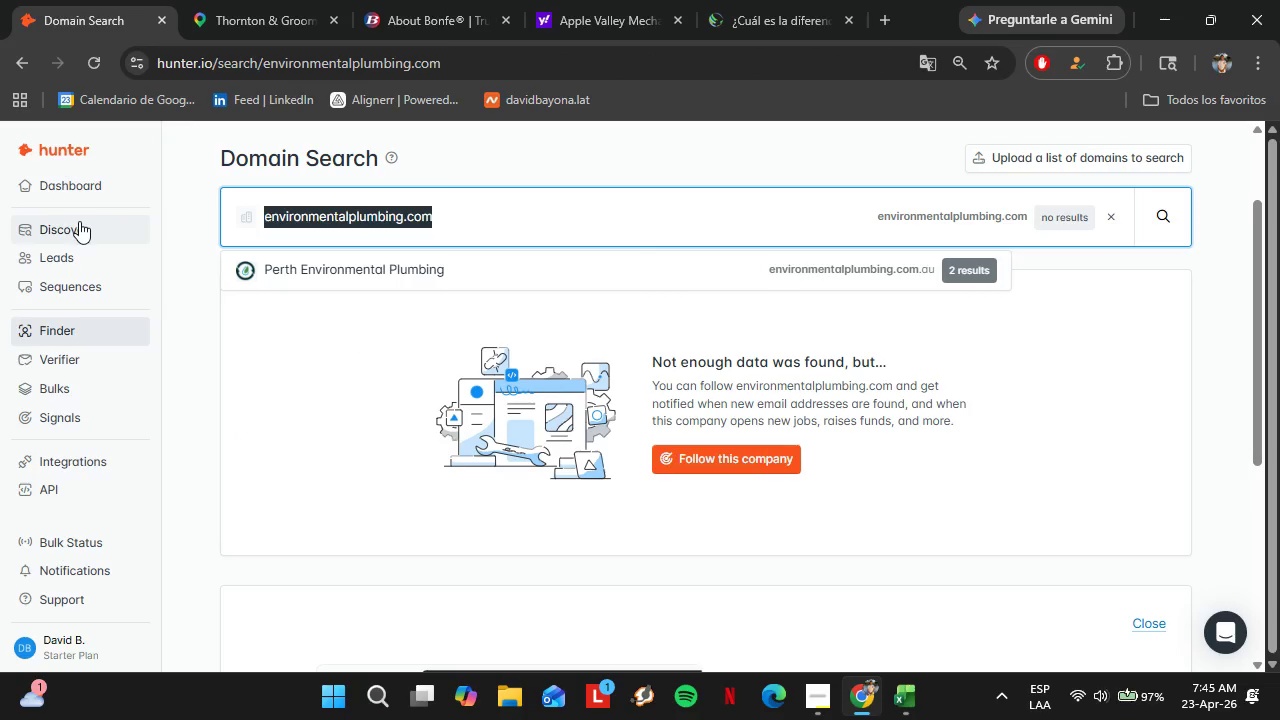 
left_click([79, 221])
 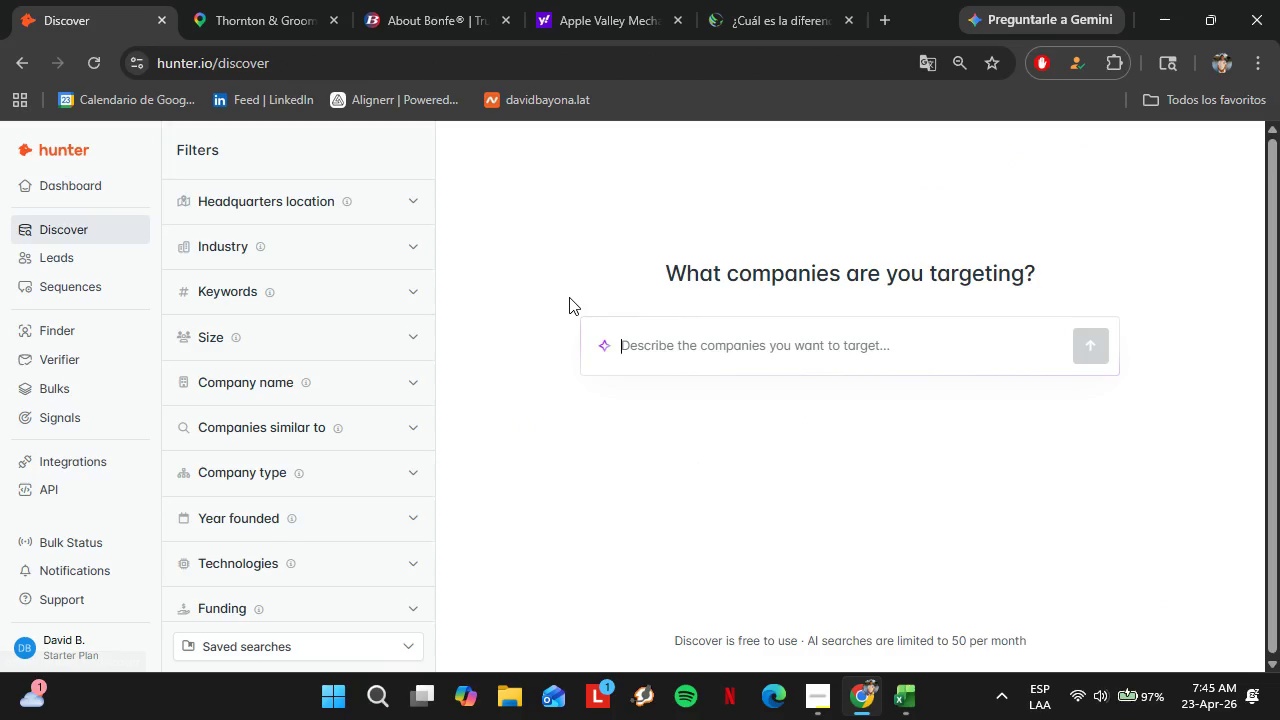 
left_click([826, 703])